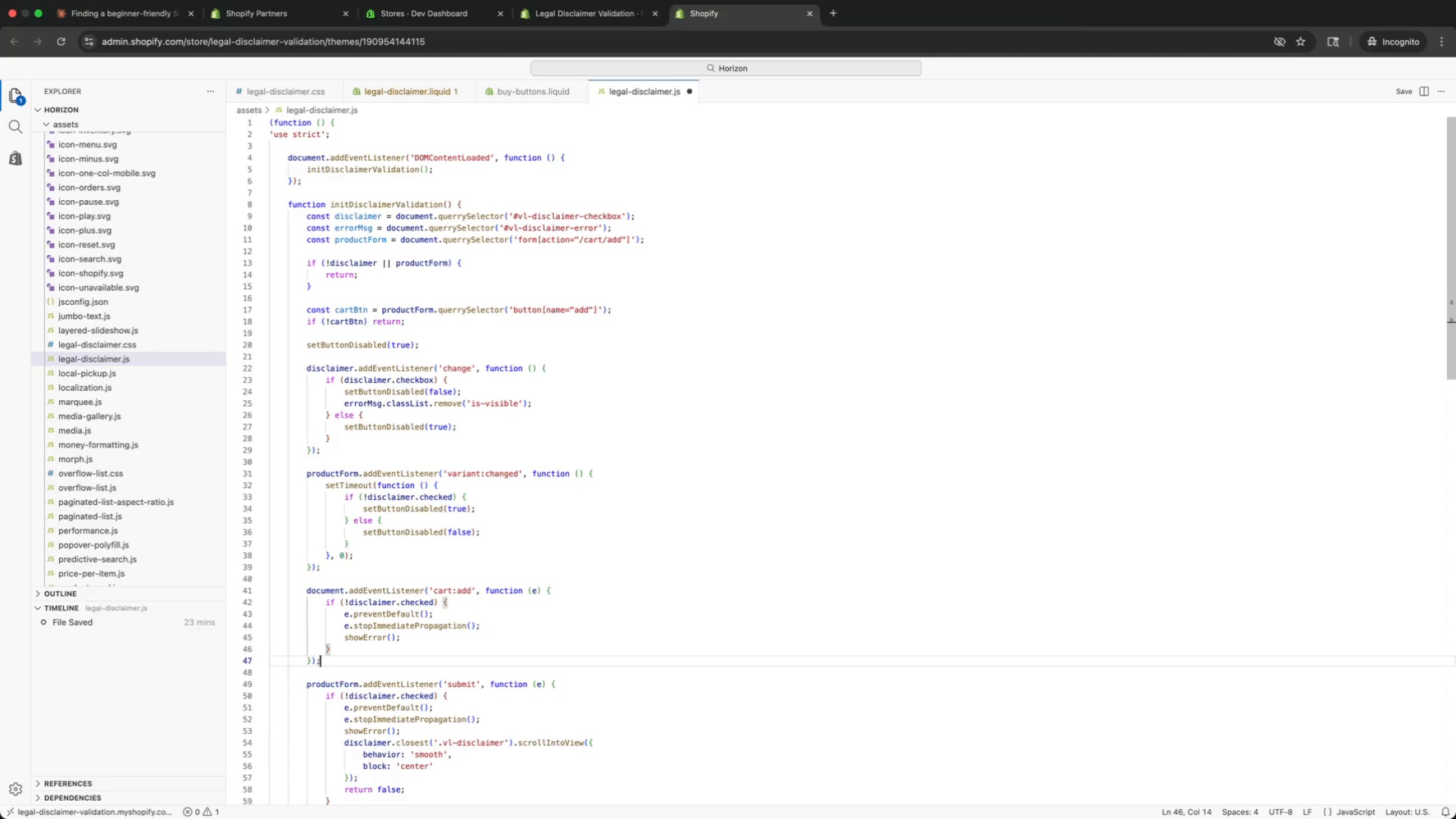 
key(ArrowDown)
 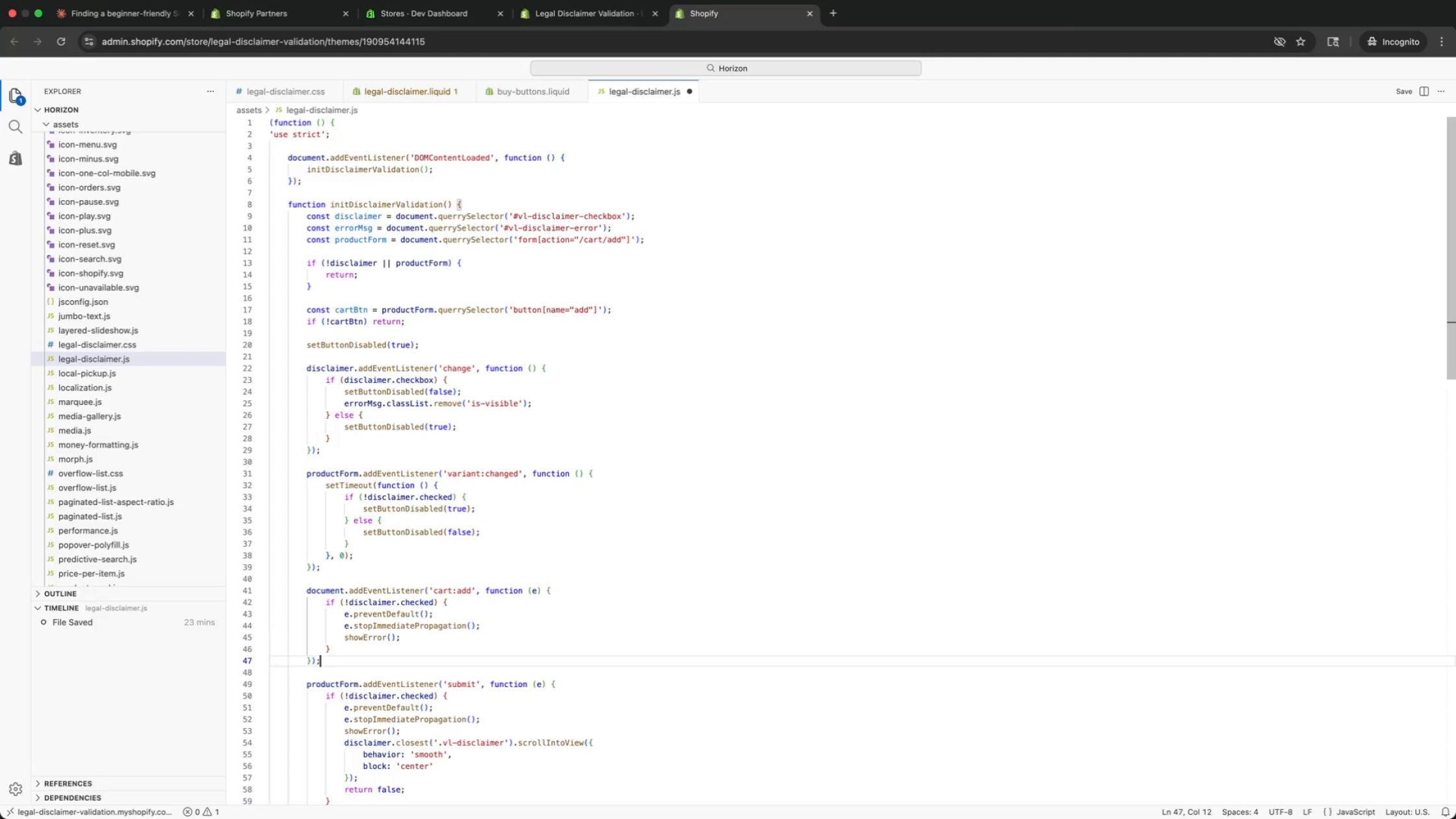 
key(ArrowDown)
 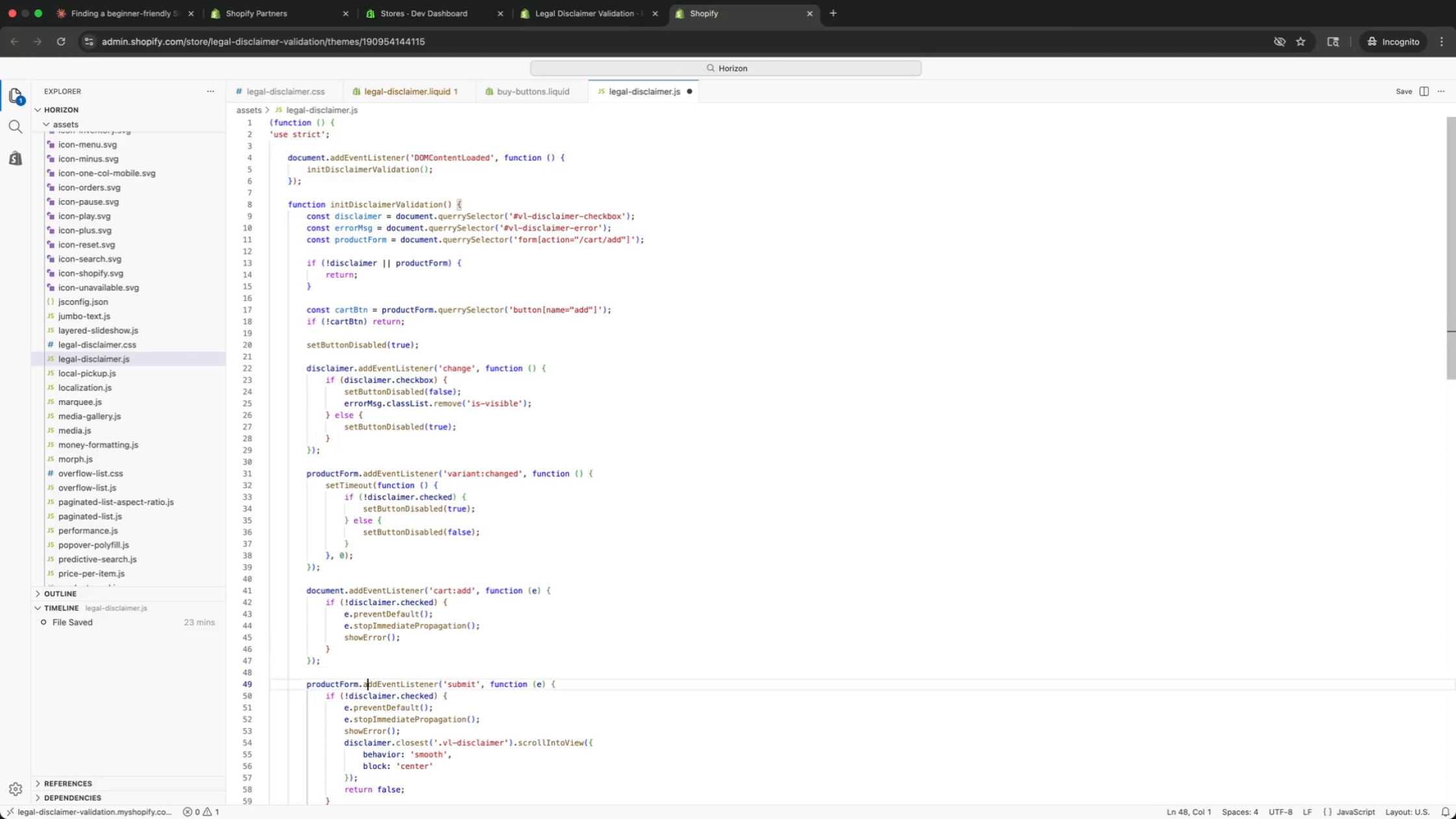 
key(ArrowDown)
 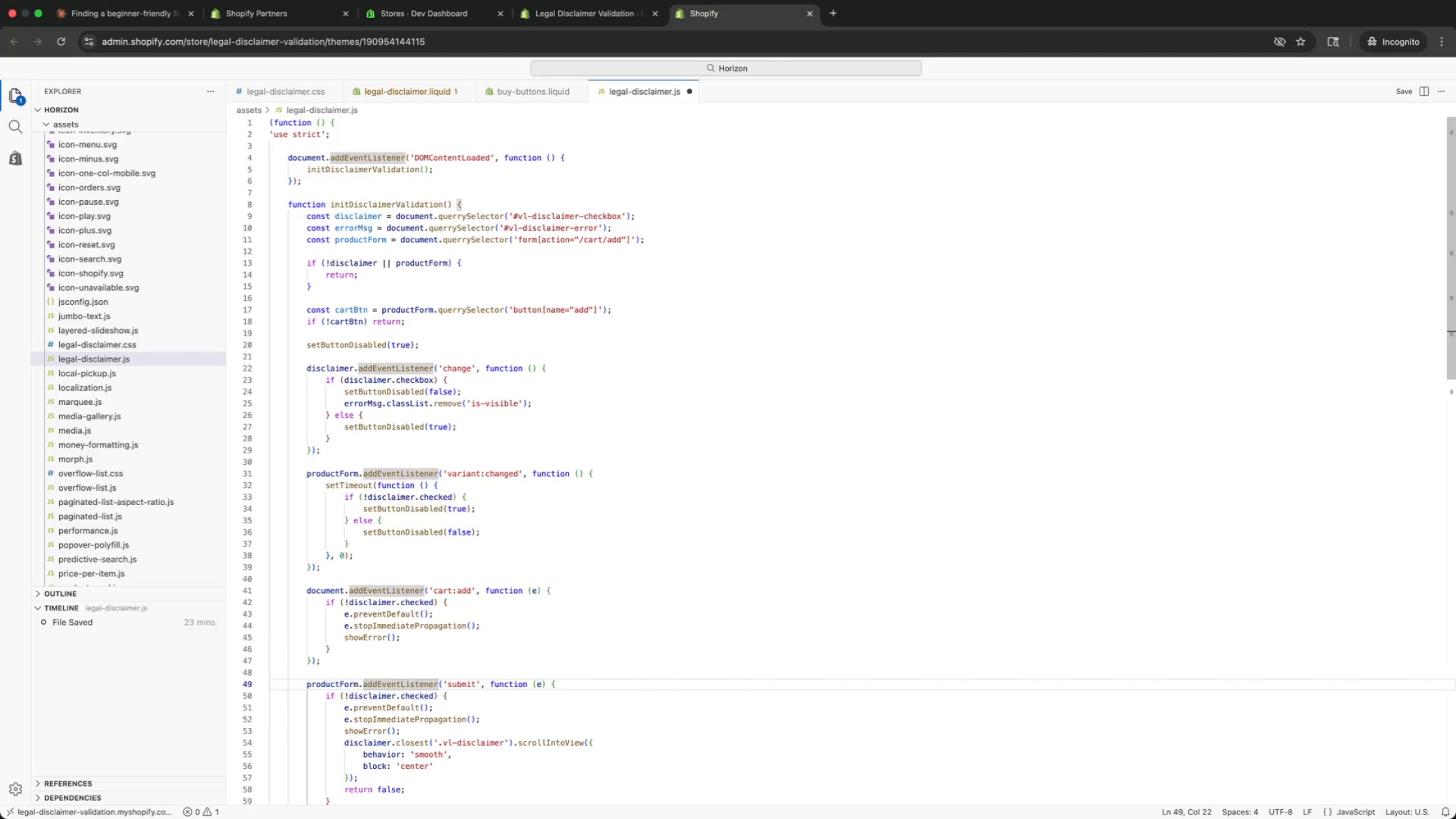 
key(ArrowDown)
 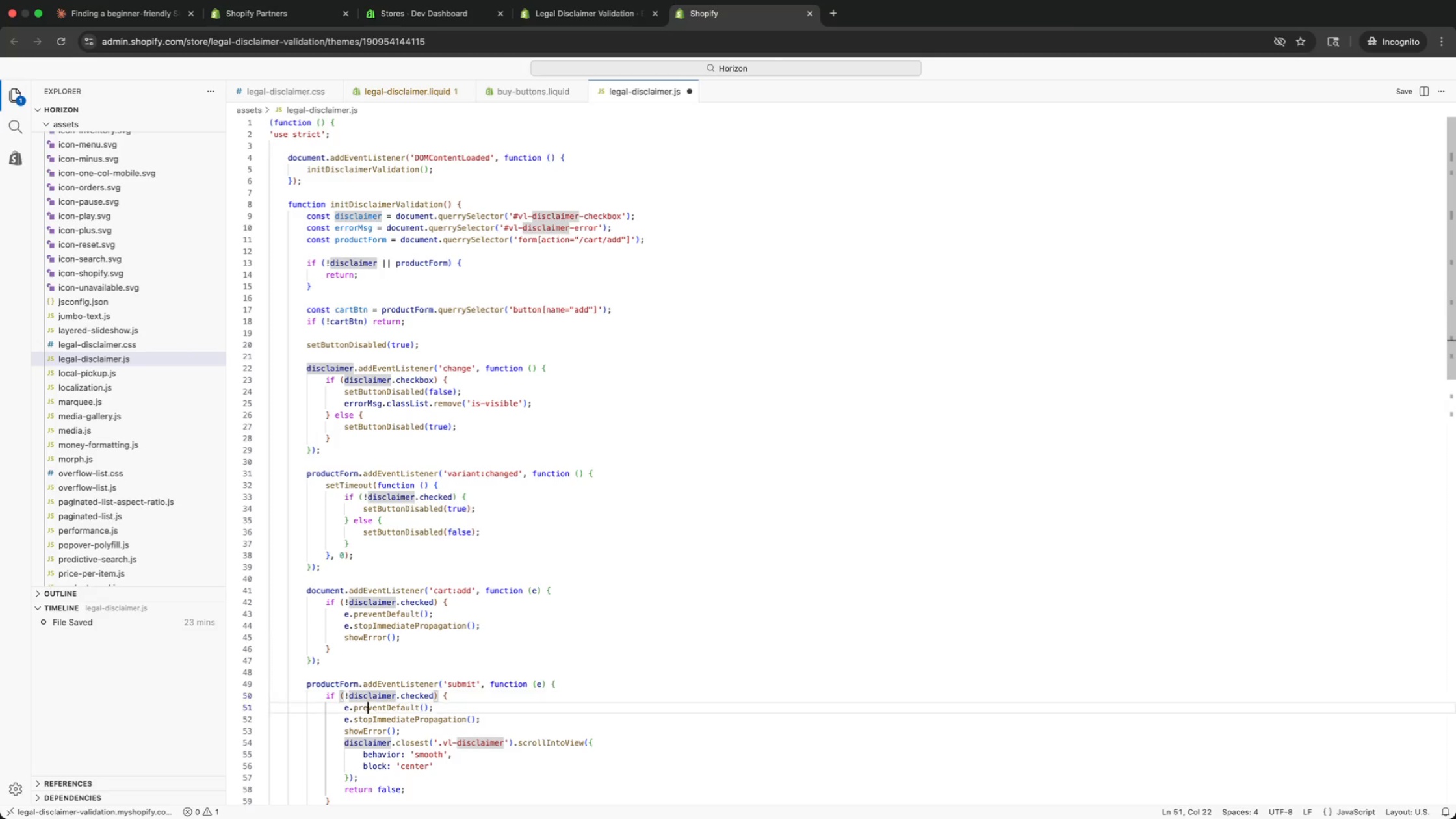 
key(ArrowDown)
 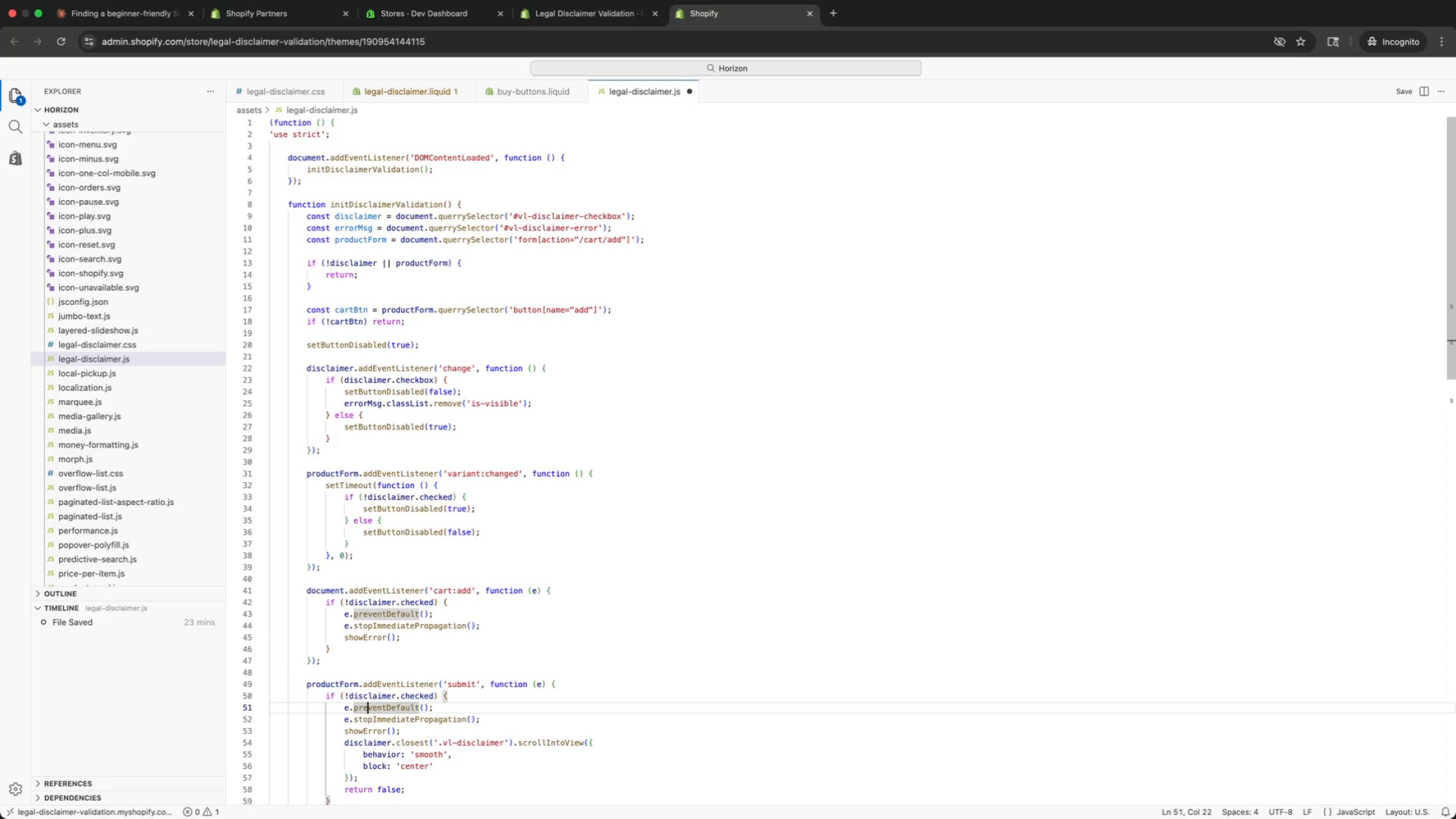 
key(ArrowDown)
 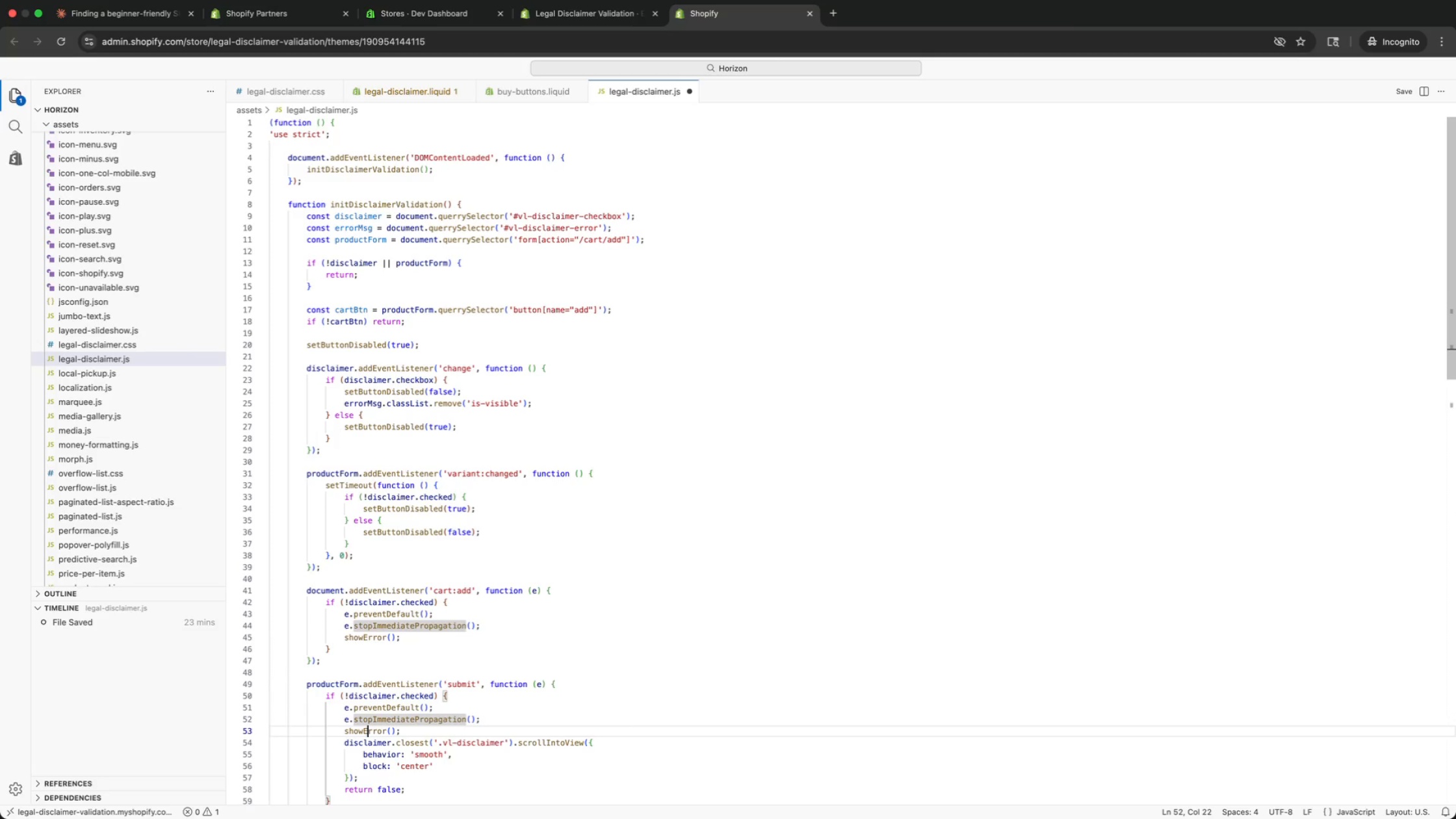 
key(ArrowDown)
 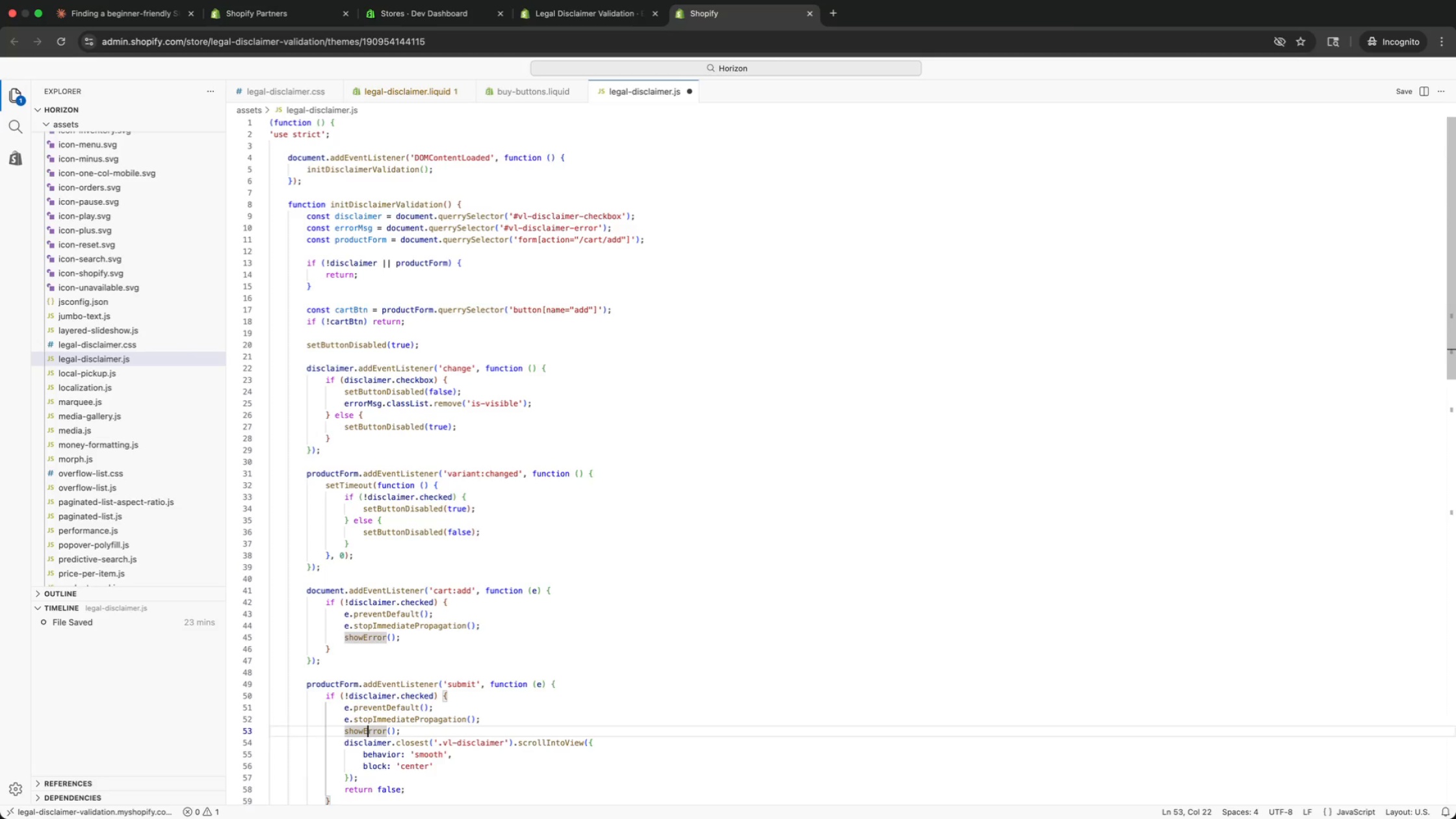 
key(ArrowDown)
 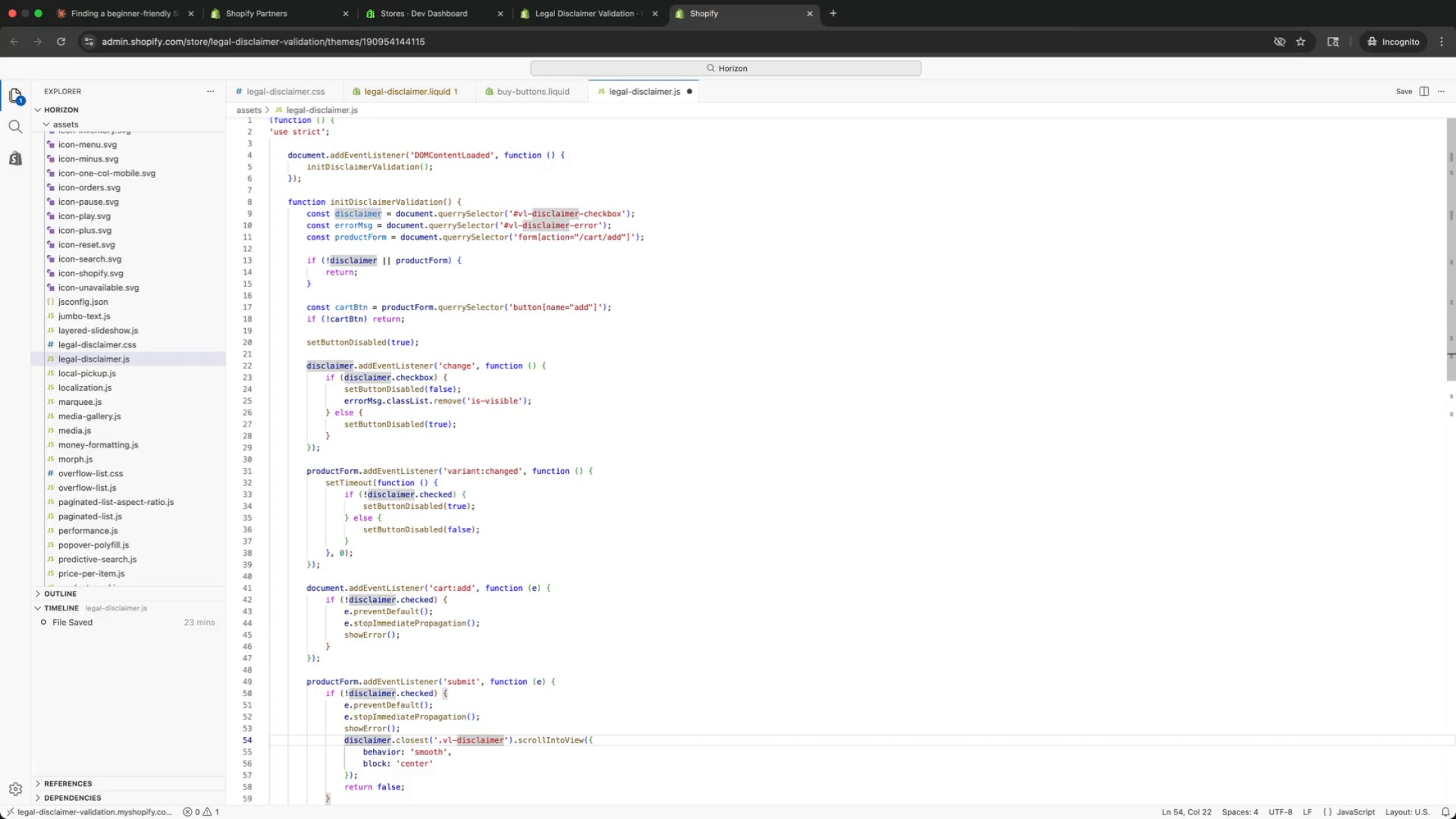 
key(ArrowDown)
 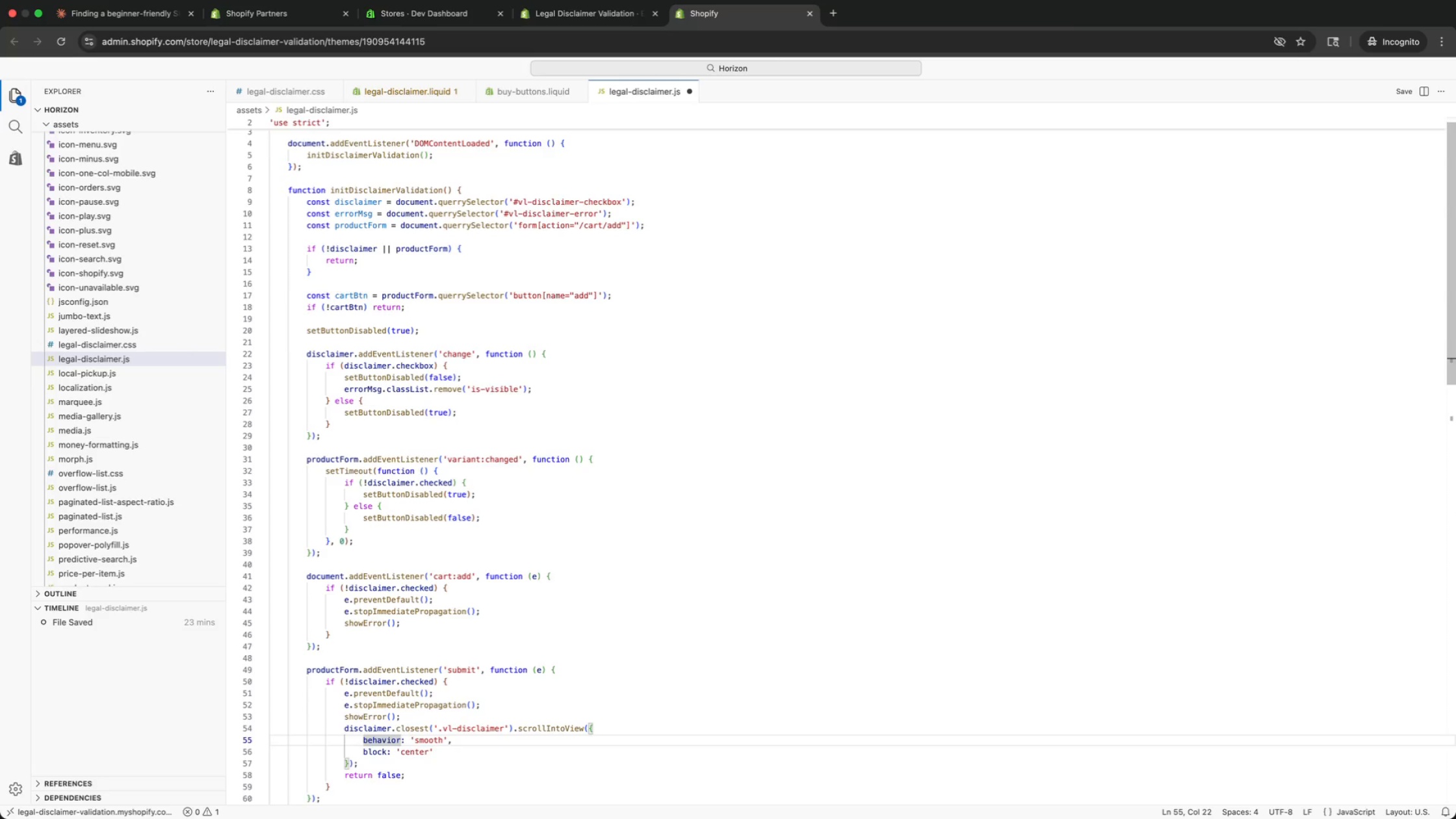 
key(ArrowDown)
 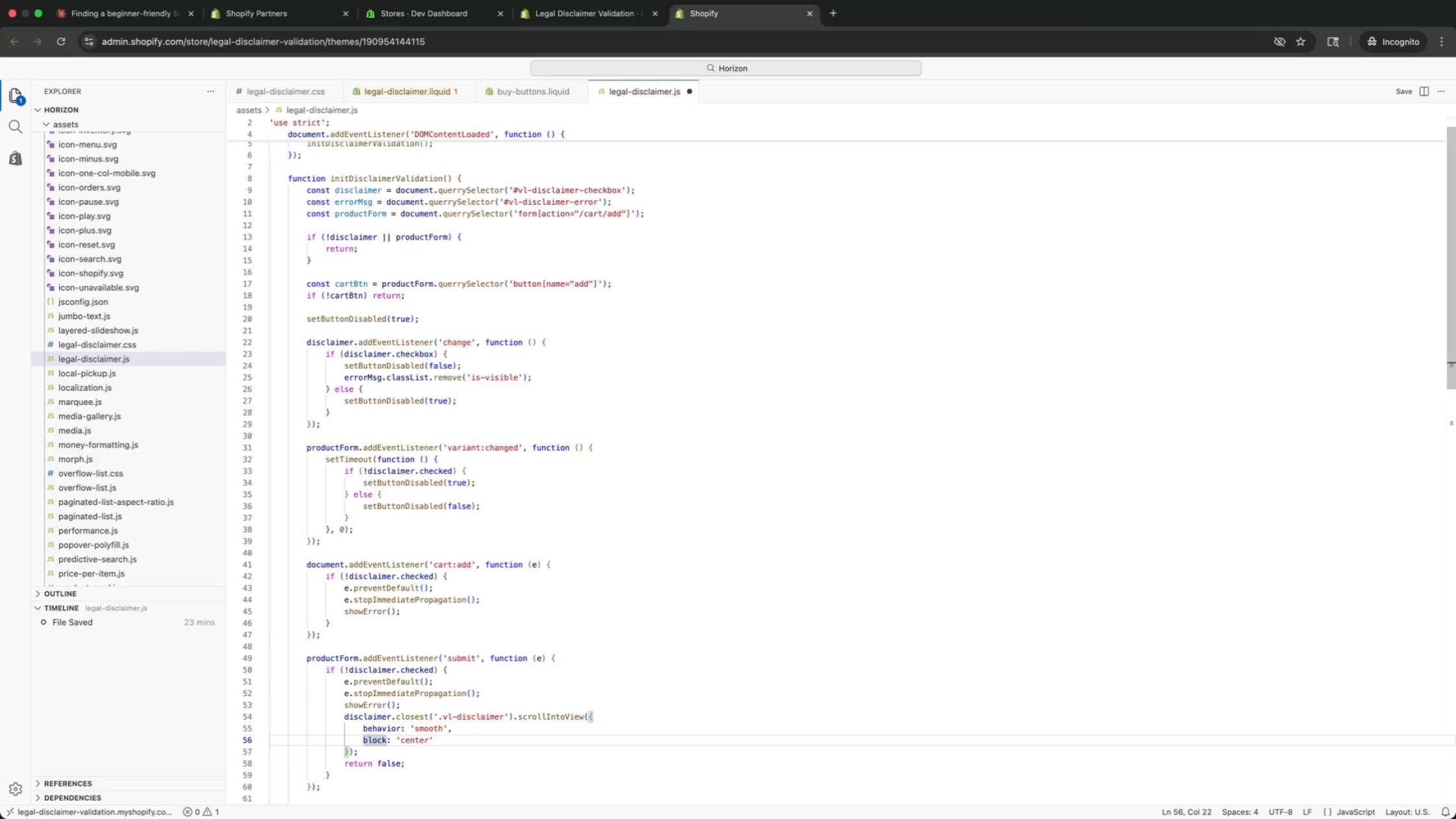 
key(ArrowDown)
 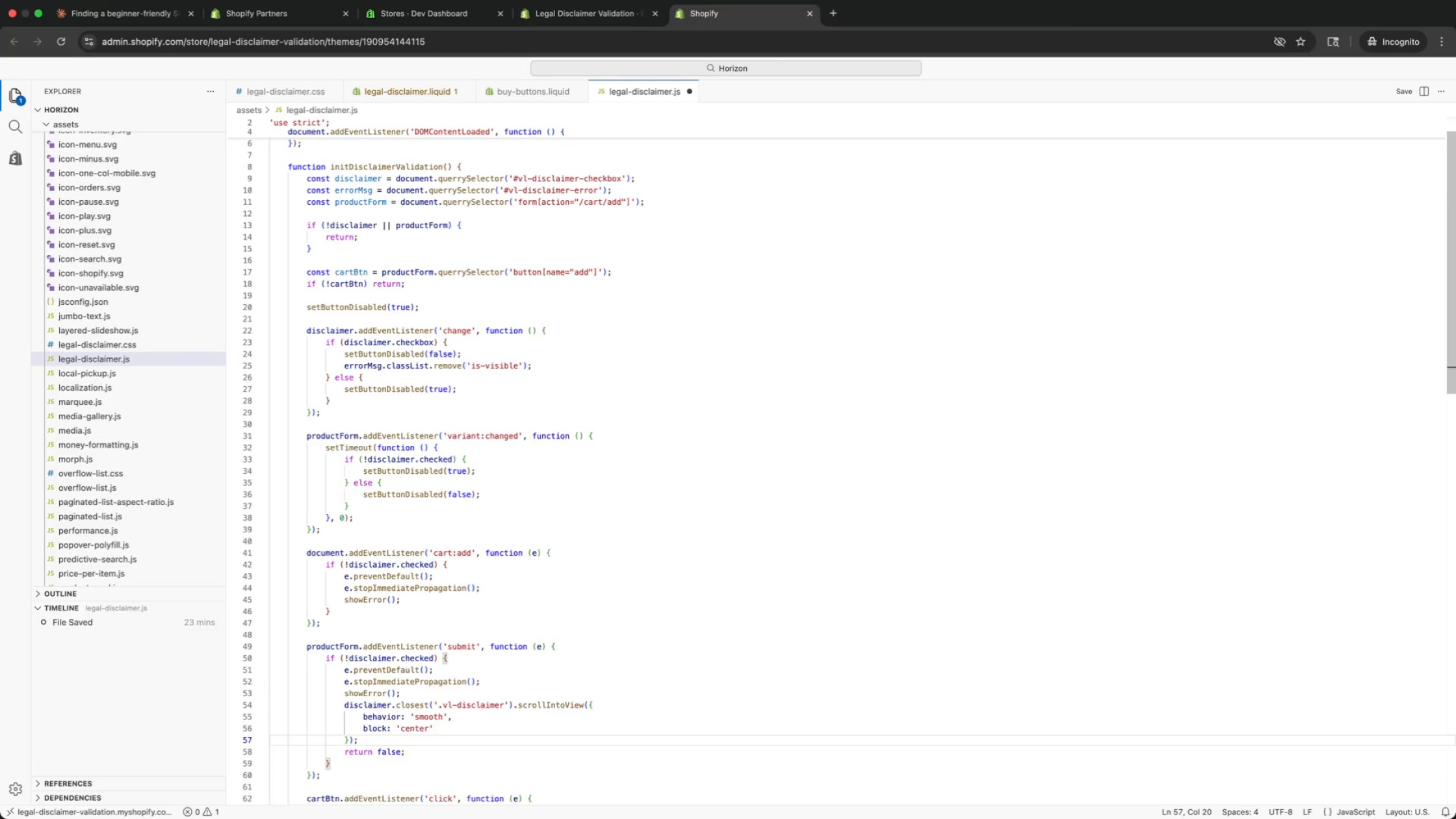 
key(ArrowDown)
 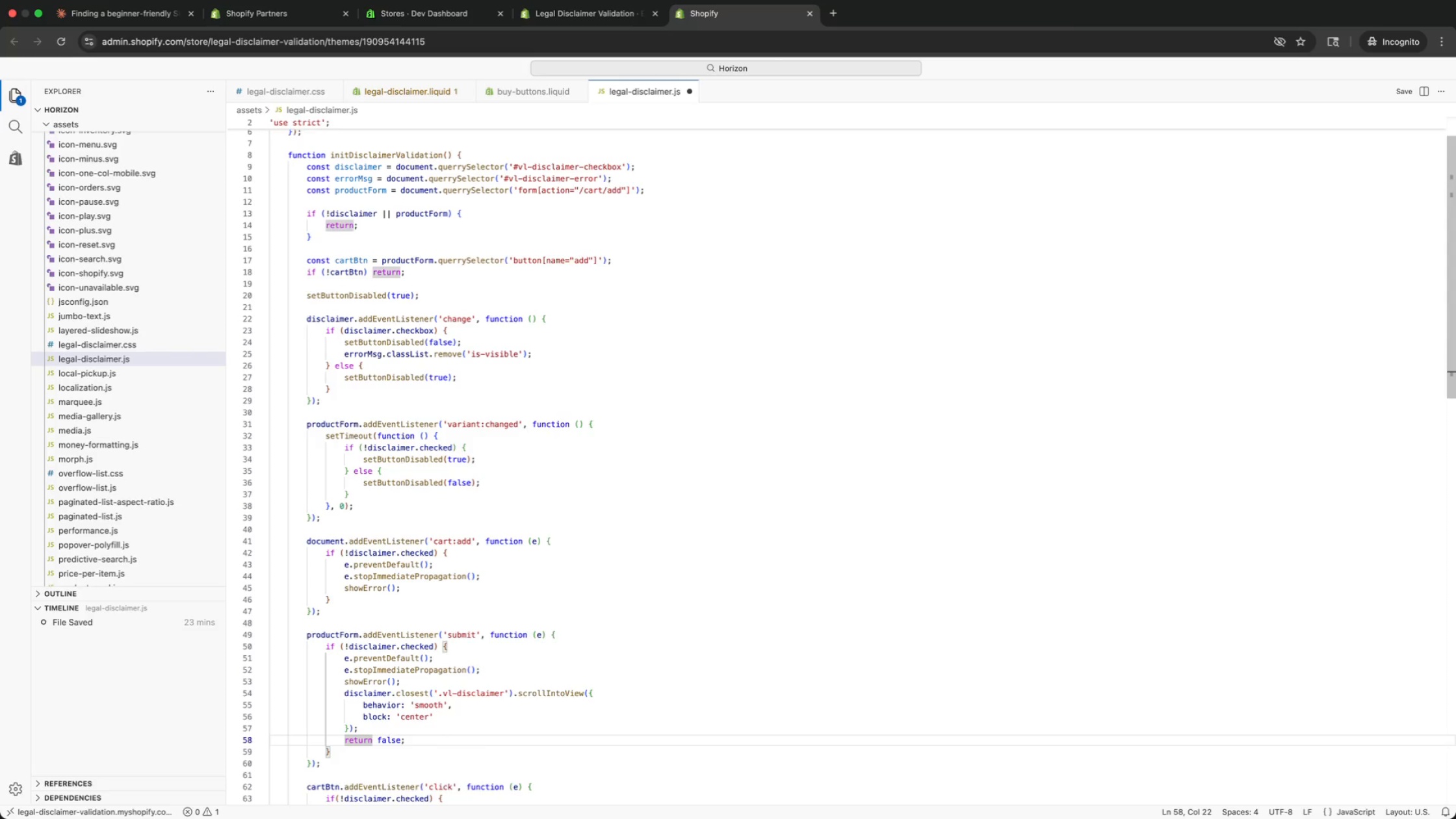 
key(ArrowDown)
 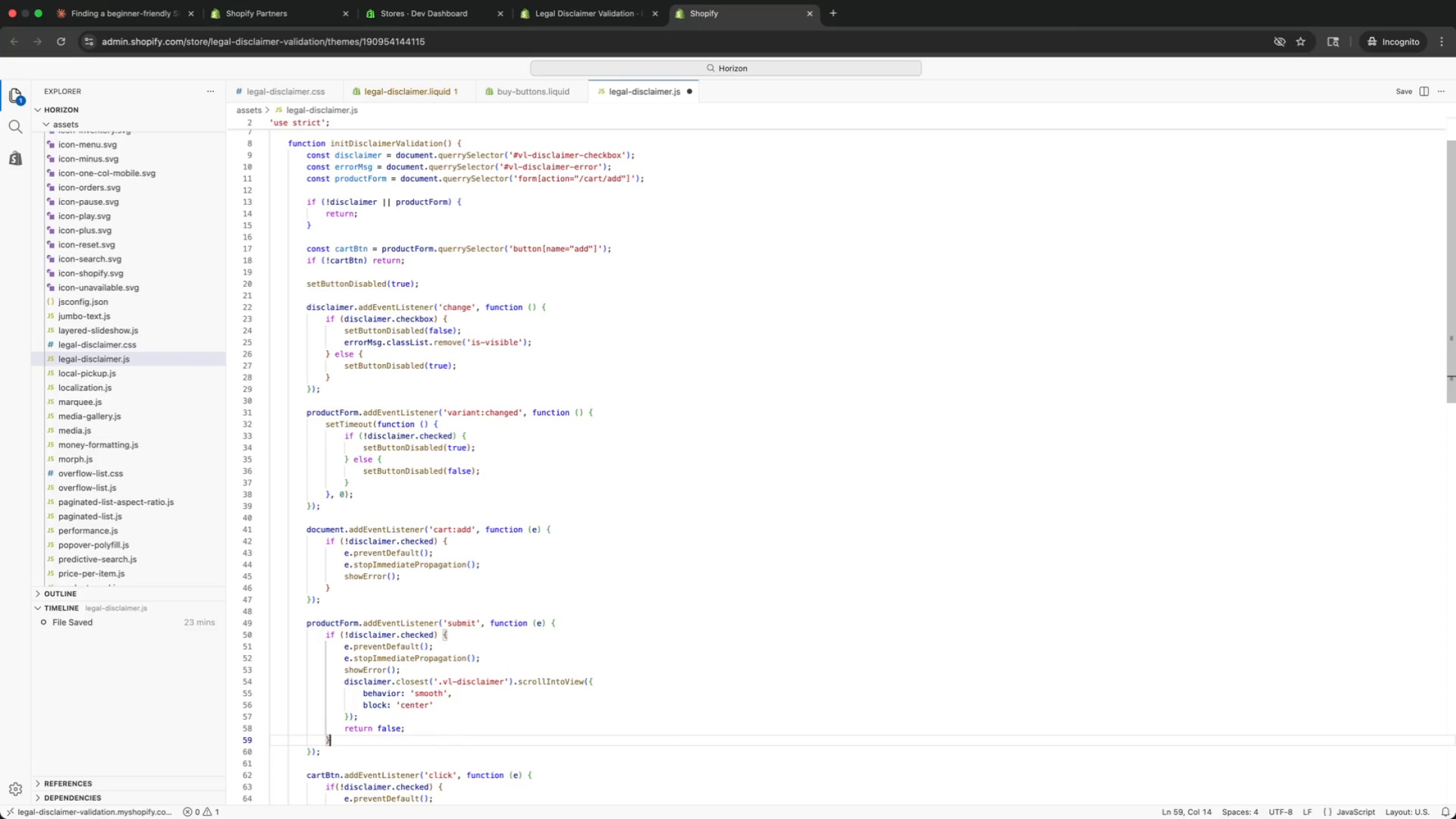 
key(ArrowDown)
 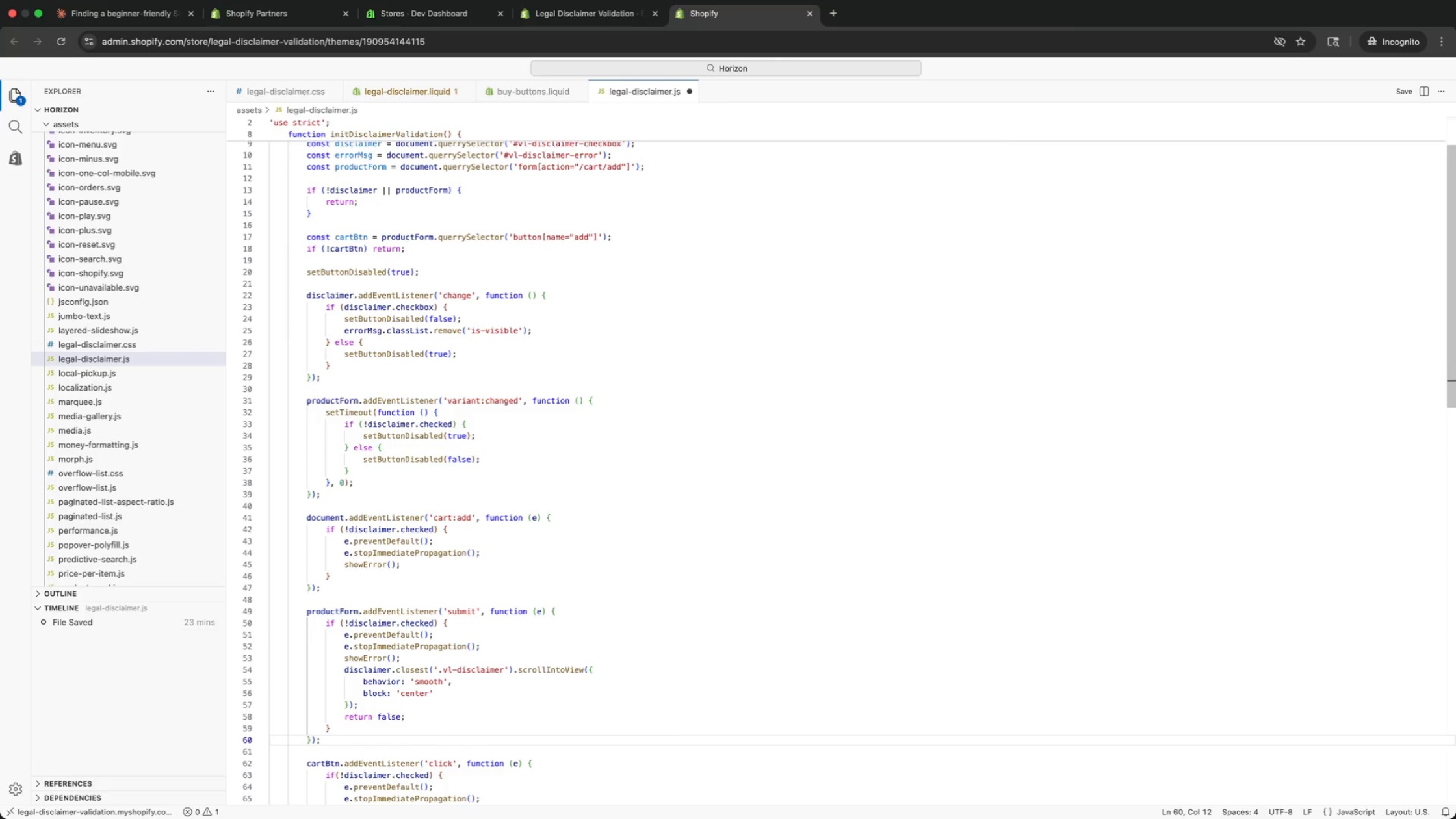 
key(ArrowUp)
 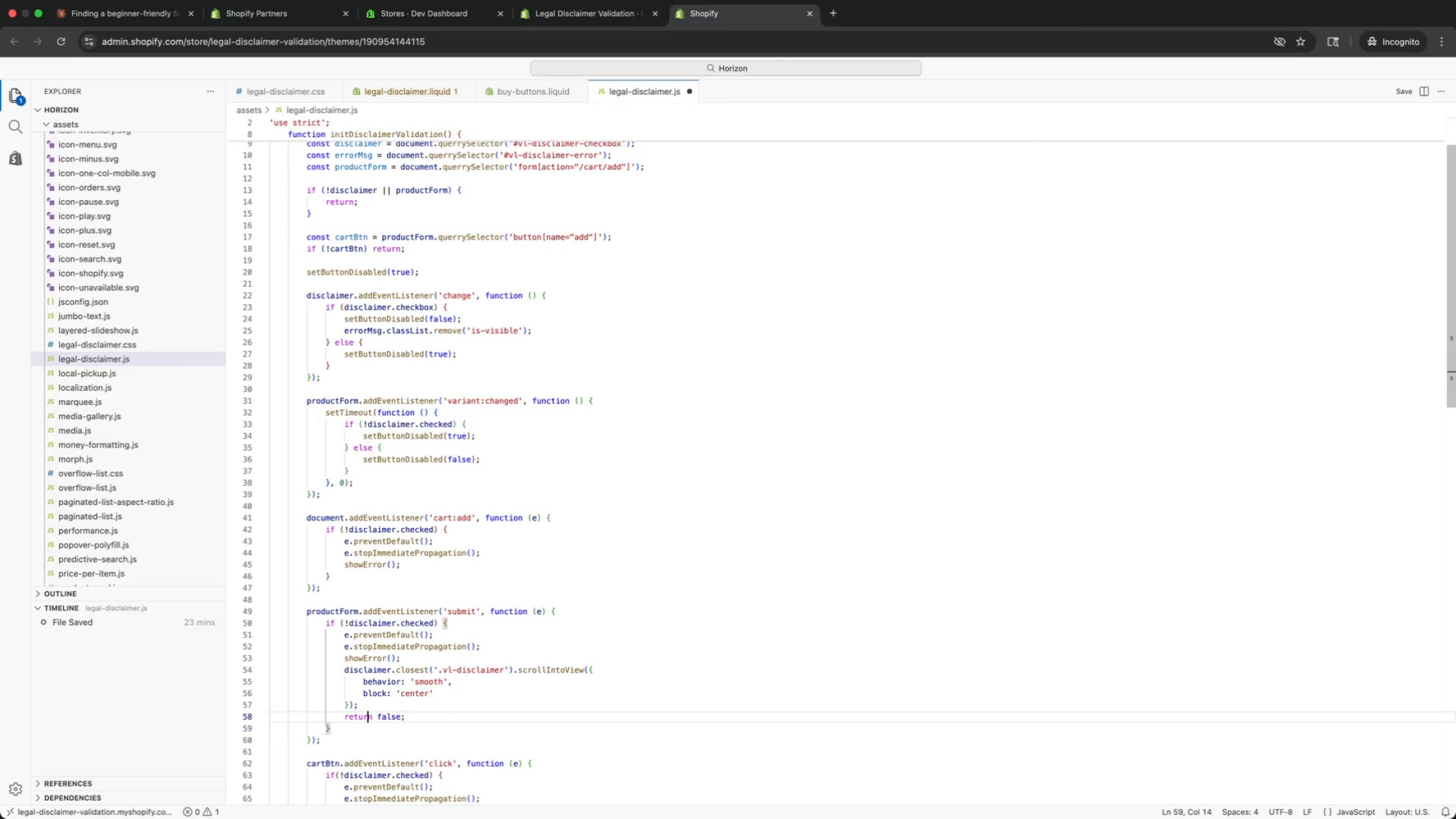 
key(ArrowUp)
 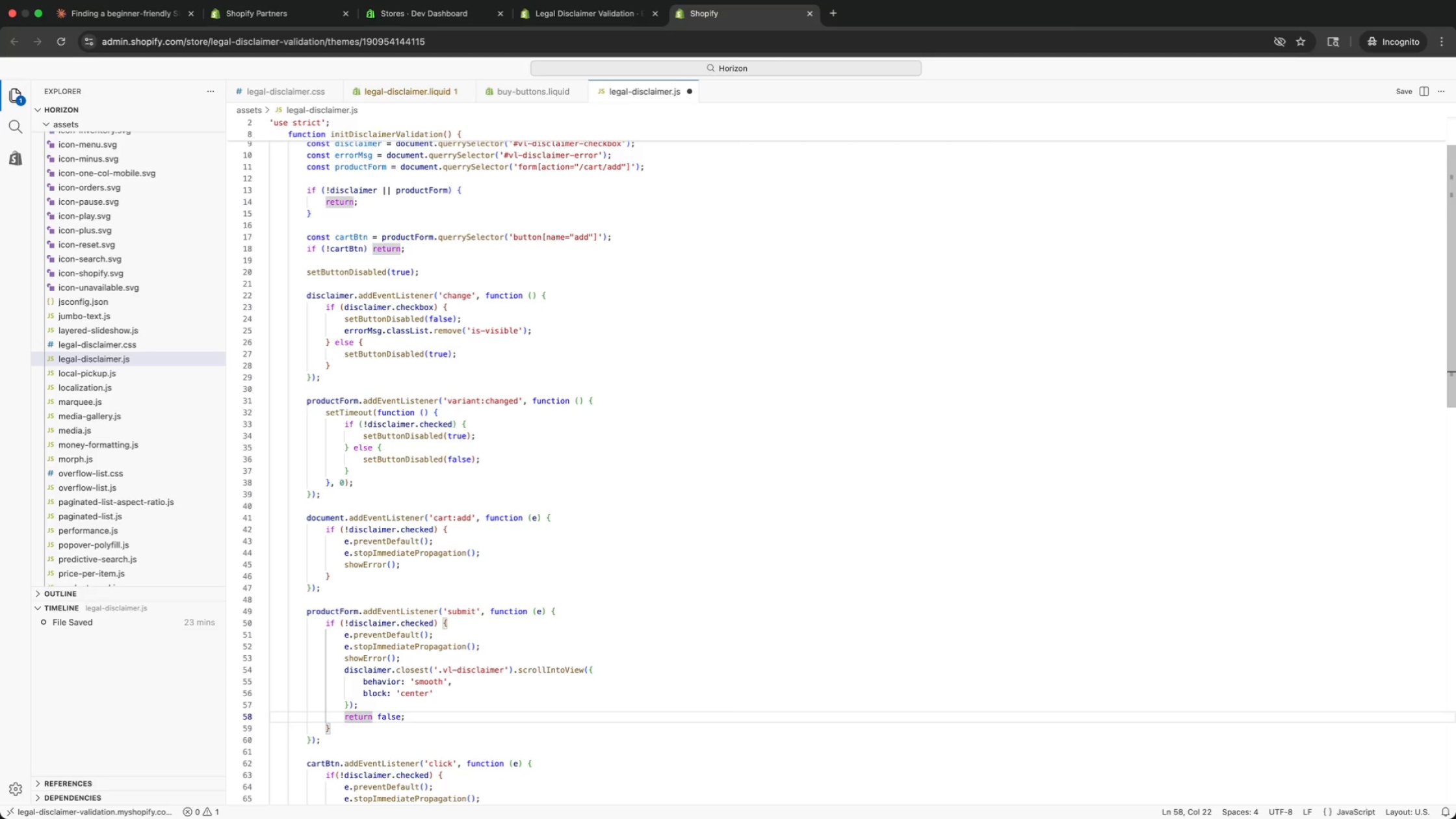 
key(ArrowDown)
 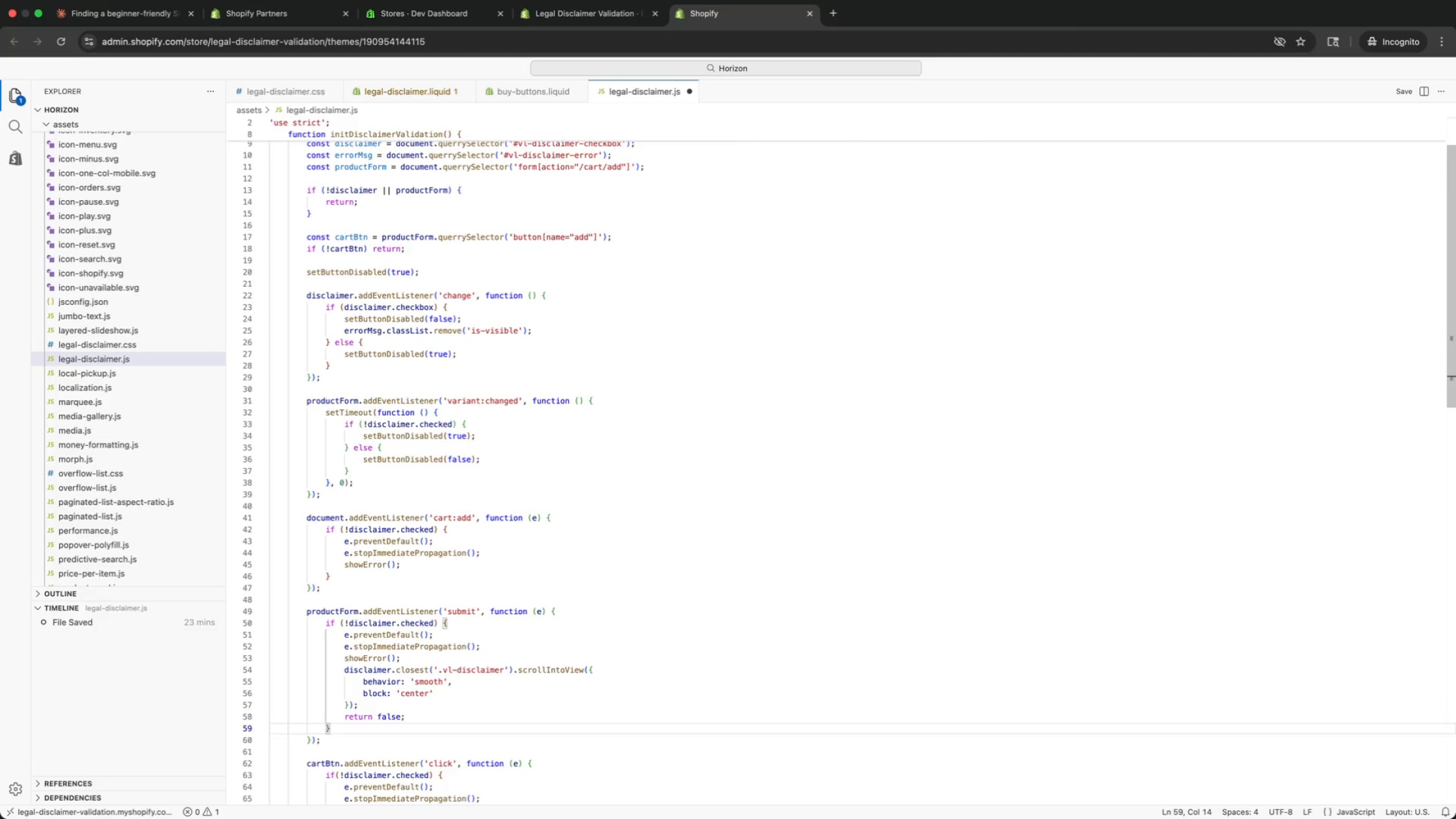 
key(ArrowUp)
 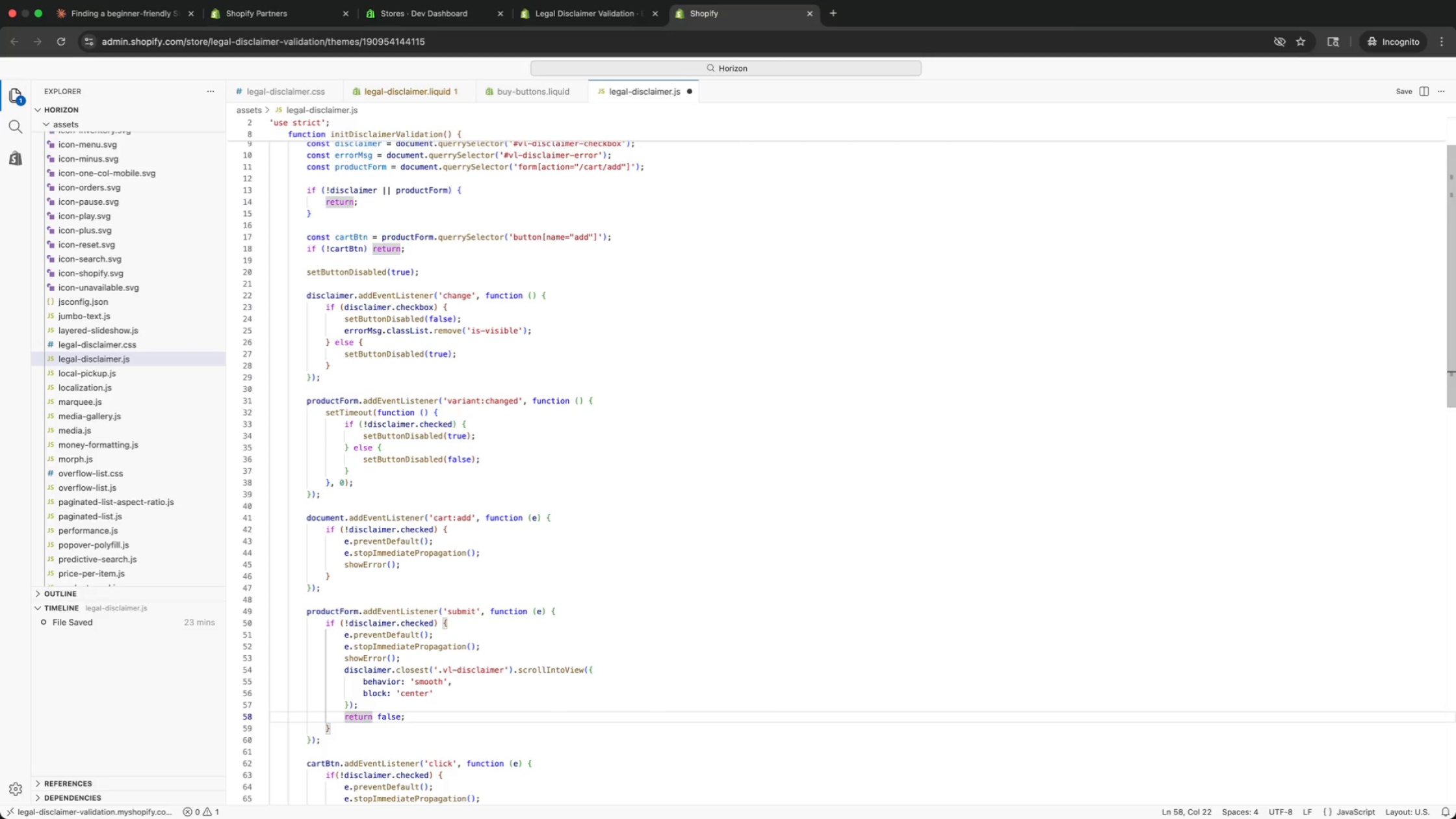 
key(ArrowDown)
 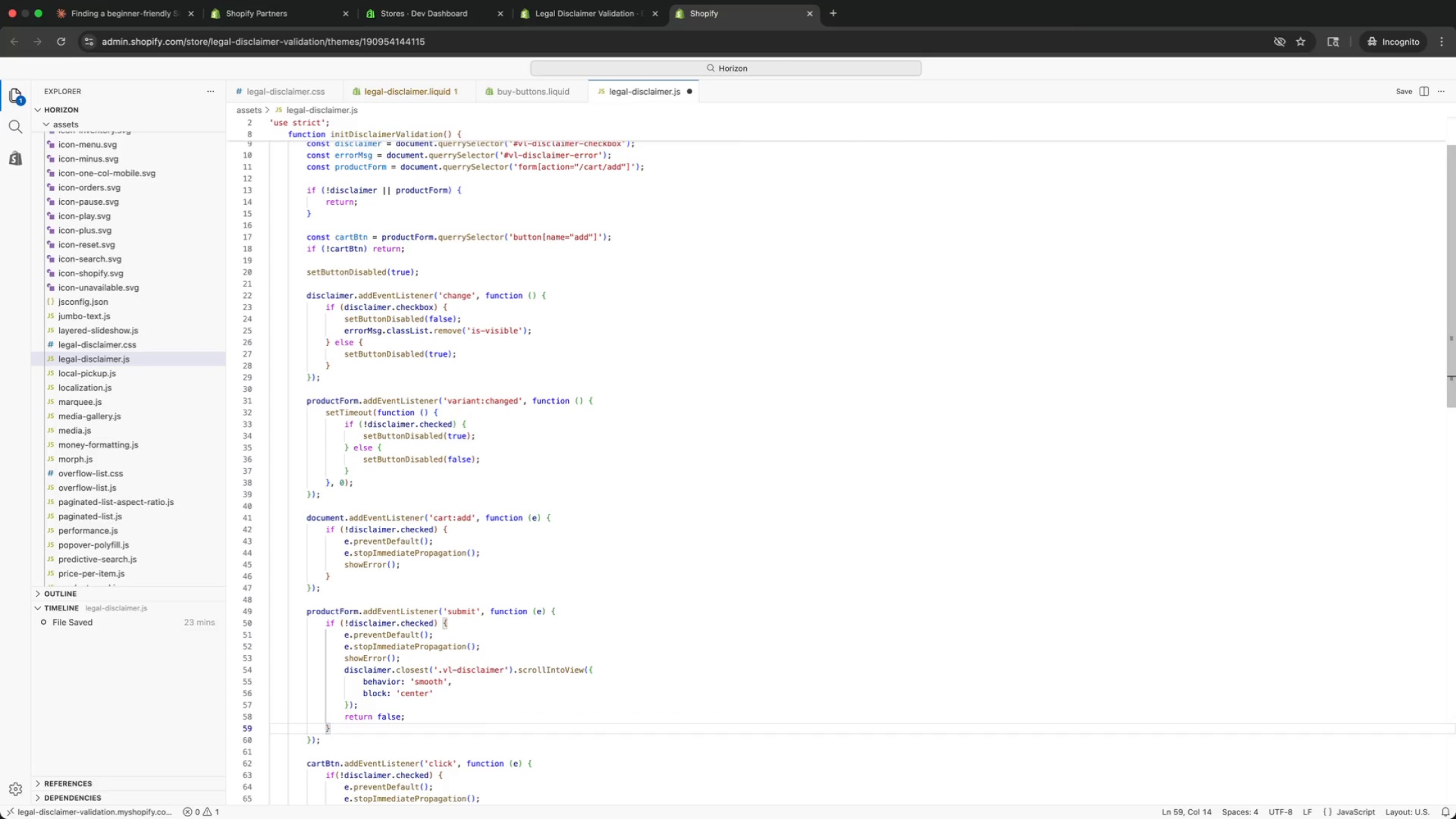 
key(ArrowUp)
 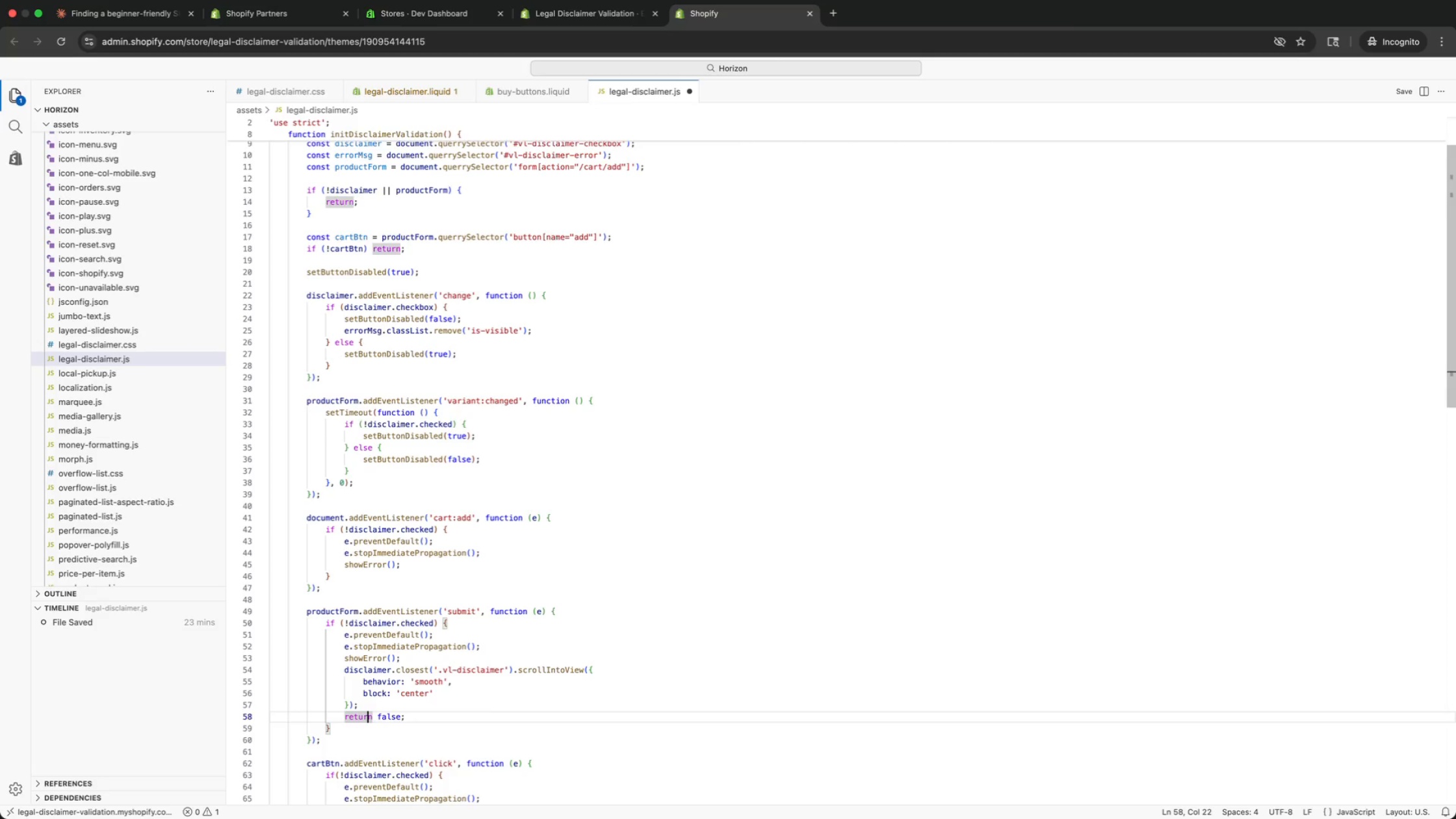 
key(ArrowDown)
 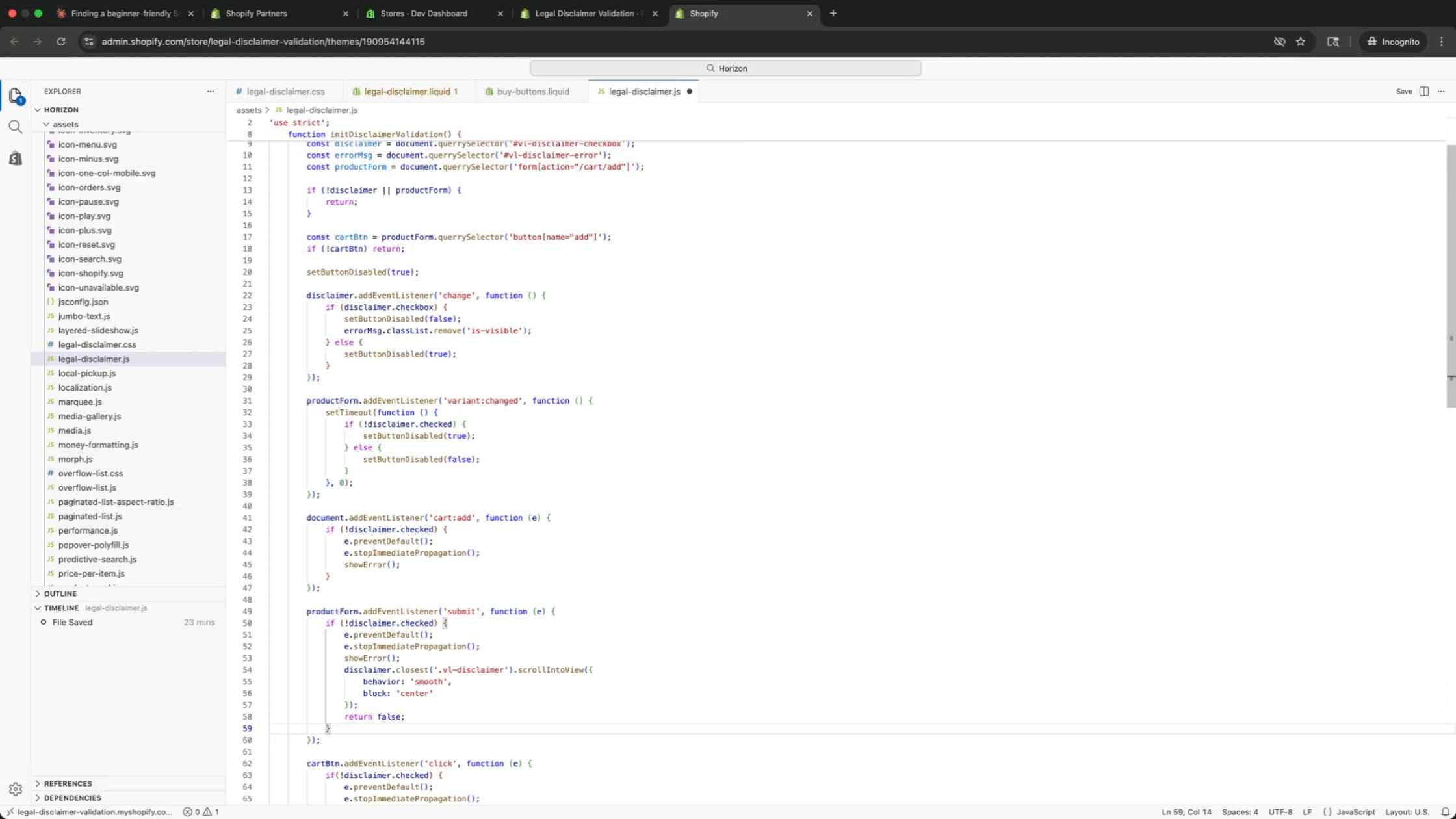 
key(ArrowUp)
 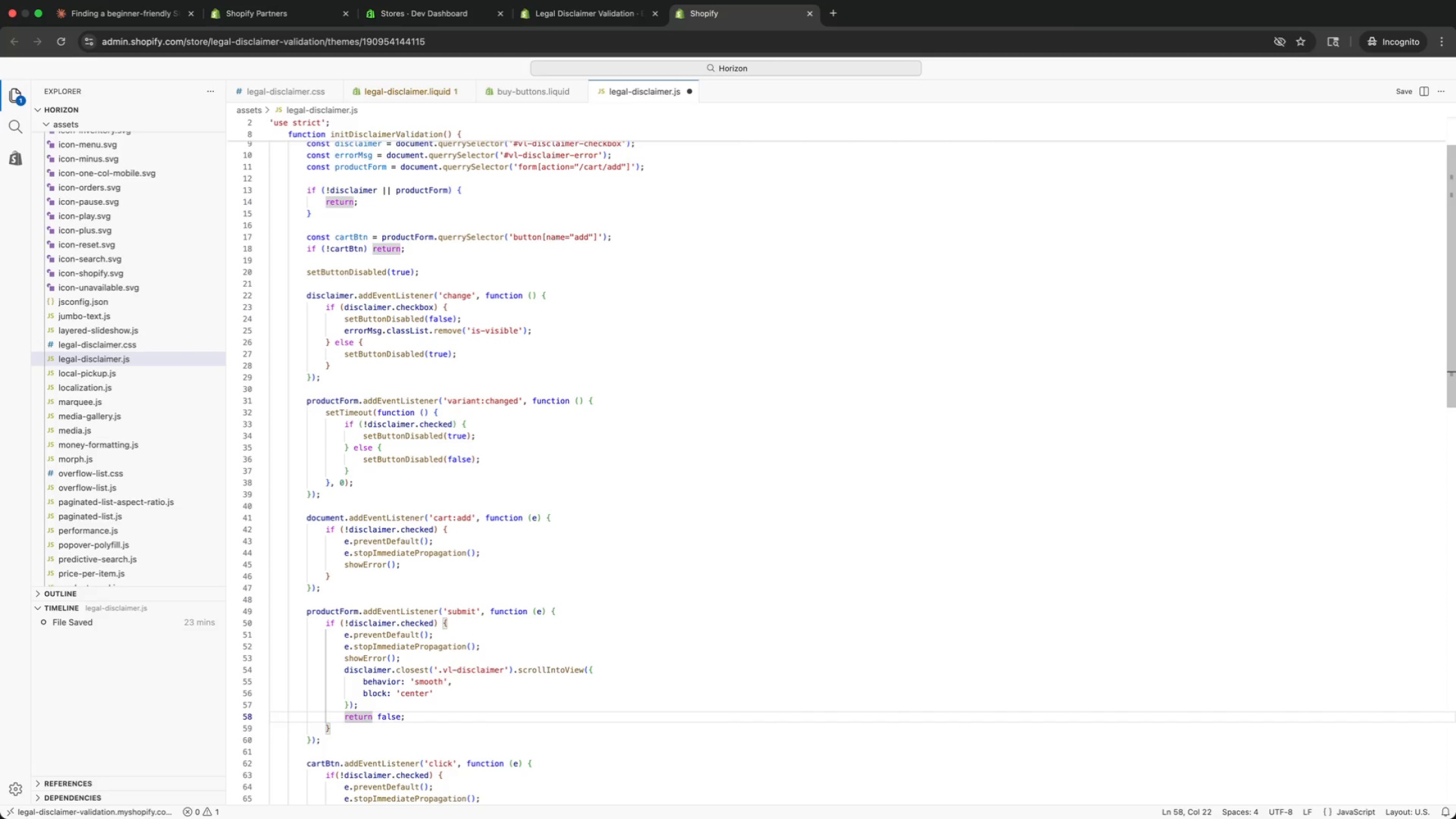 
key(ArrowDown)
 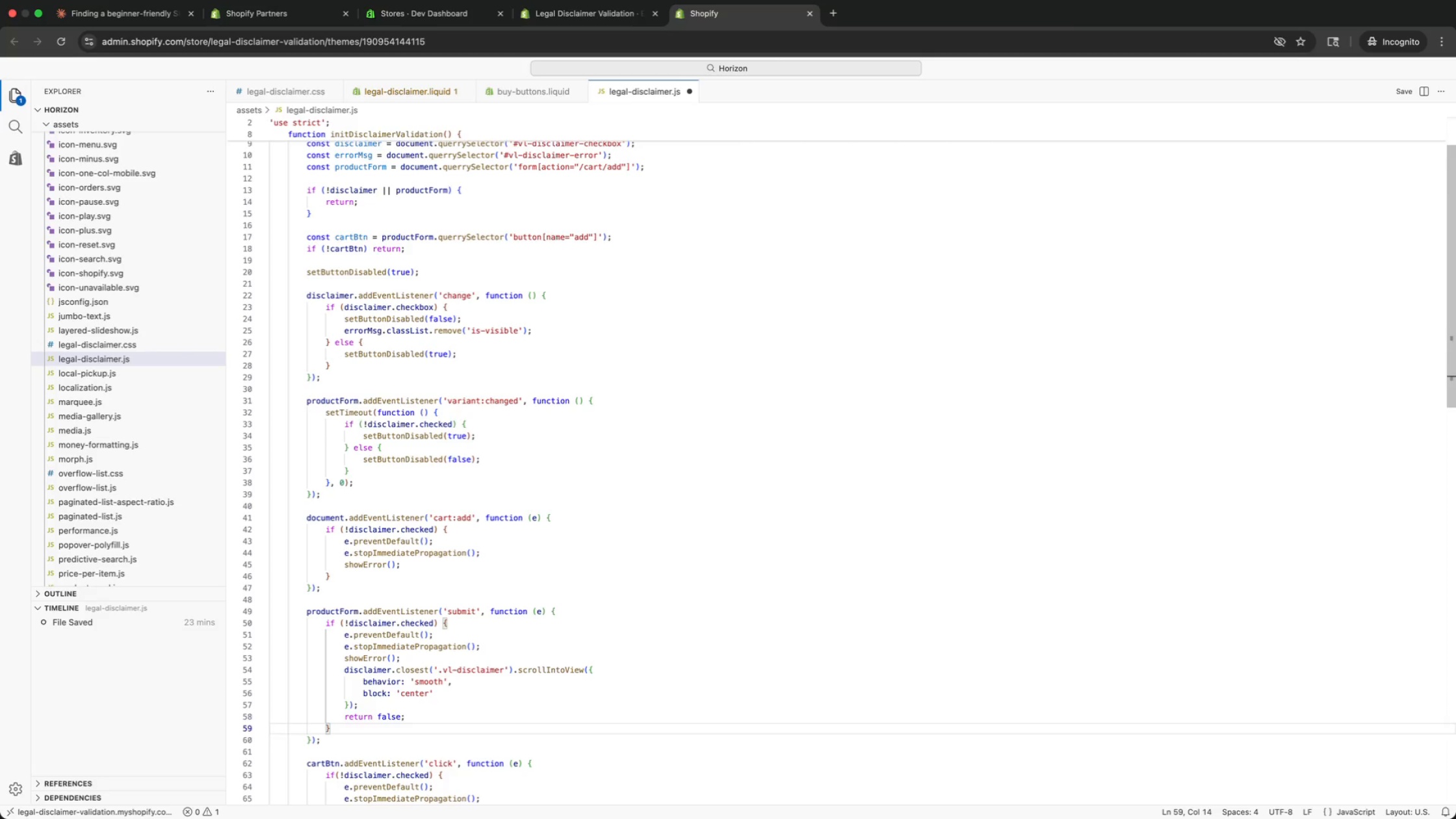 
key(ArrowUp)
 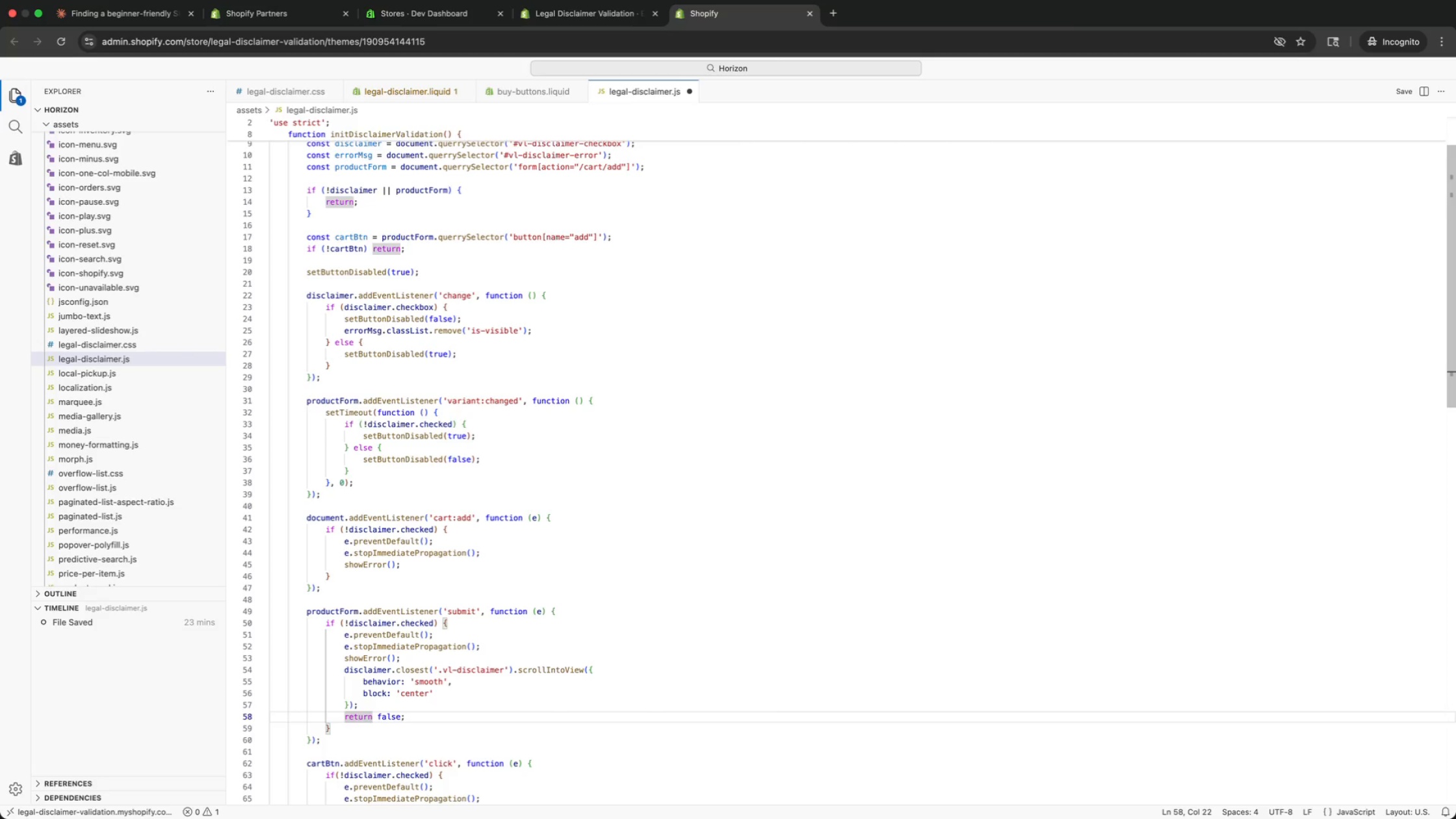 
key(ArrowDown)
 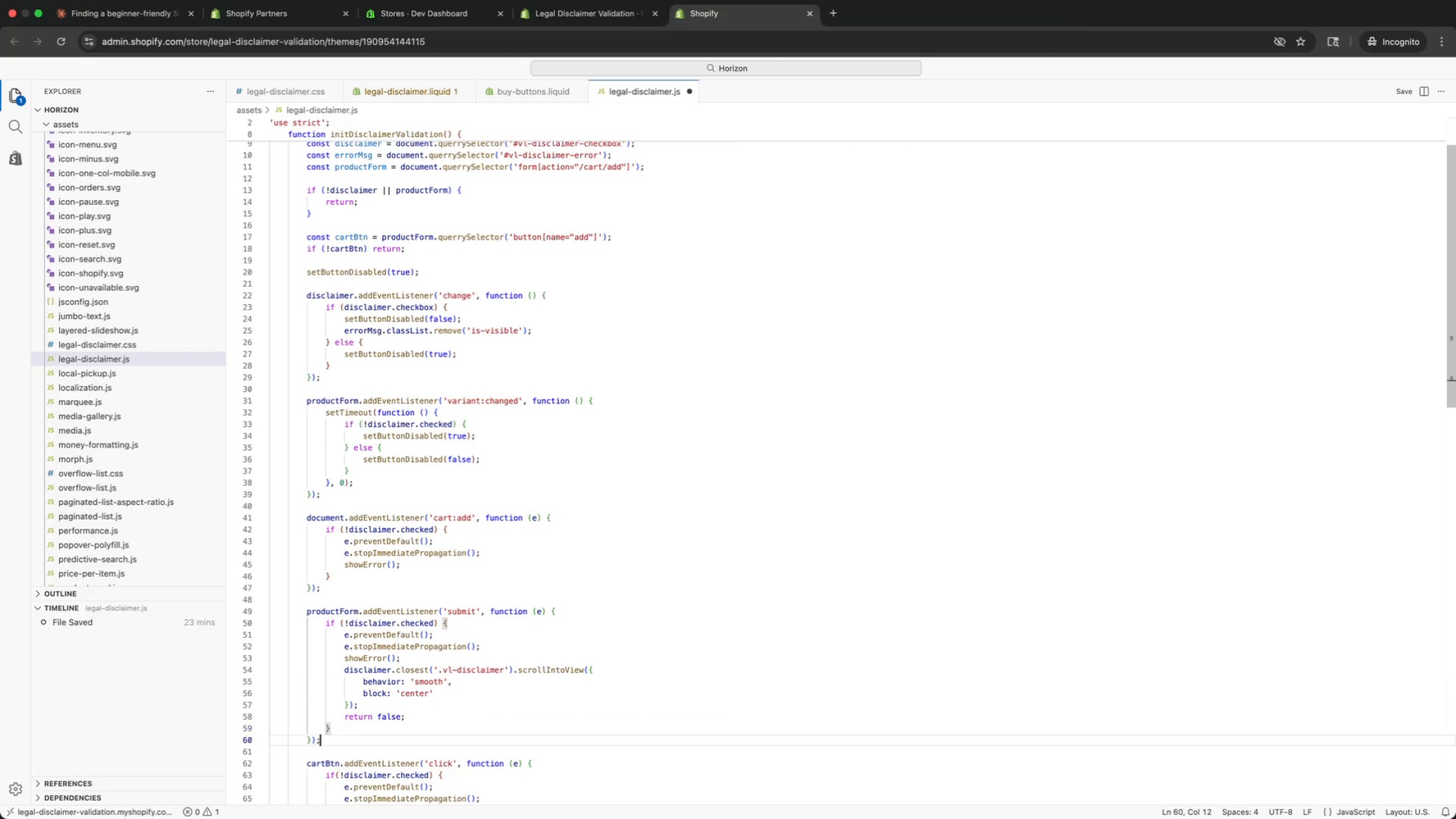 
key(ArrowDown)
 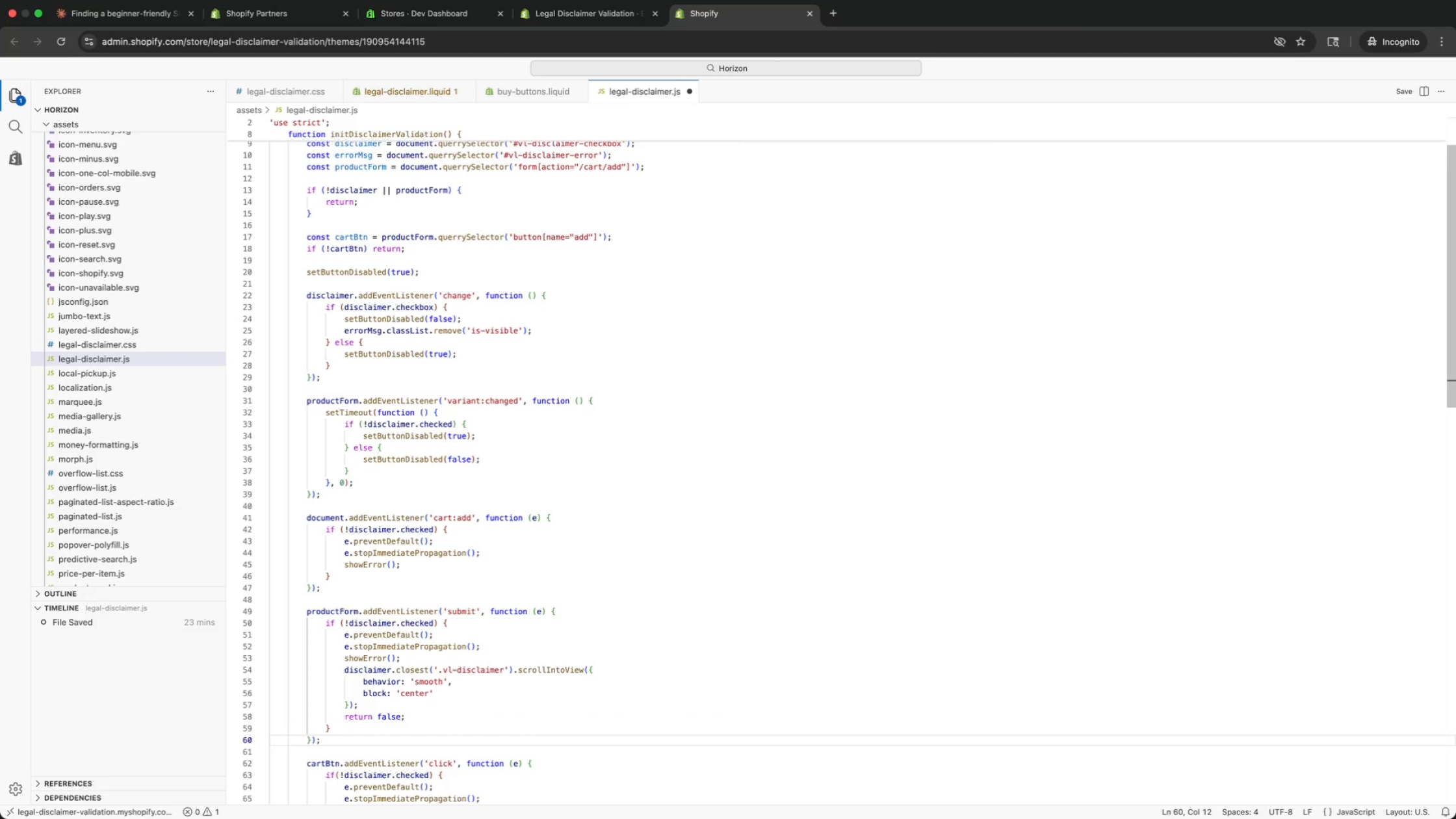 
key(ArrowDown)
 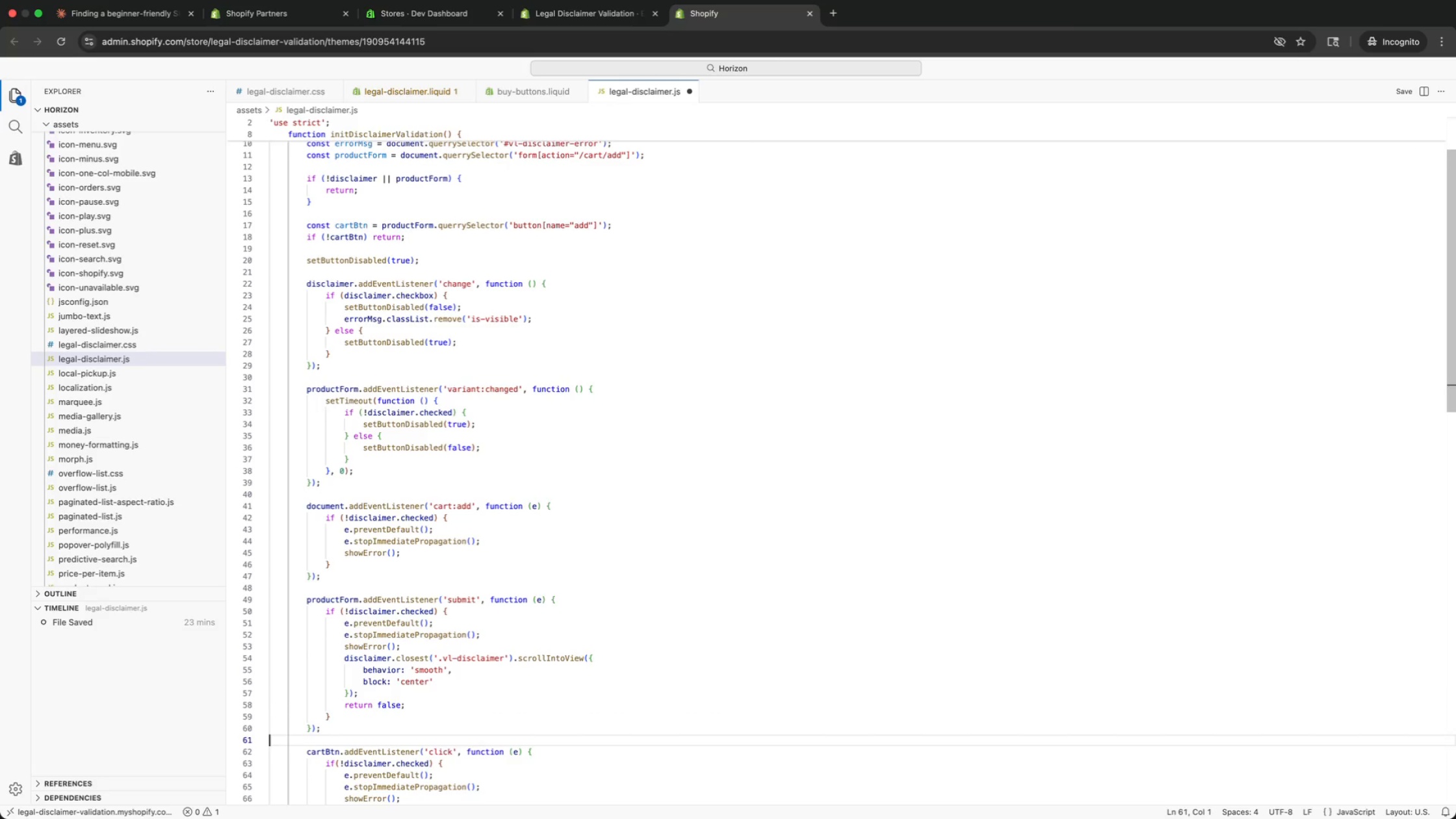 
key(ArrowUp)
 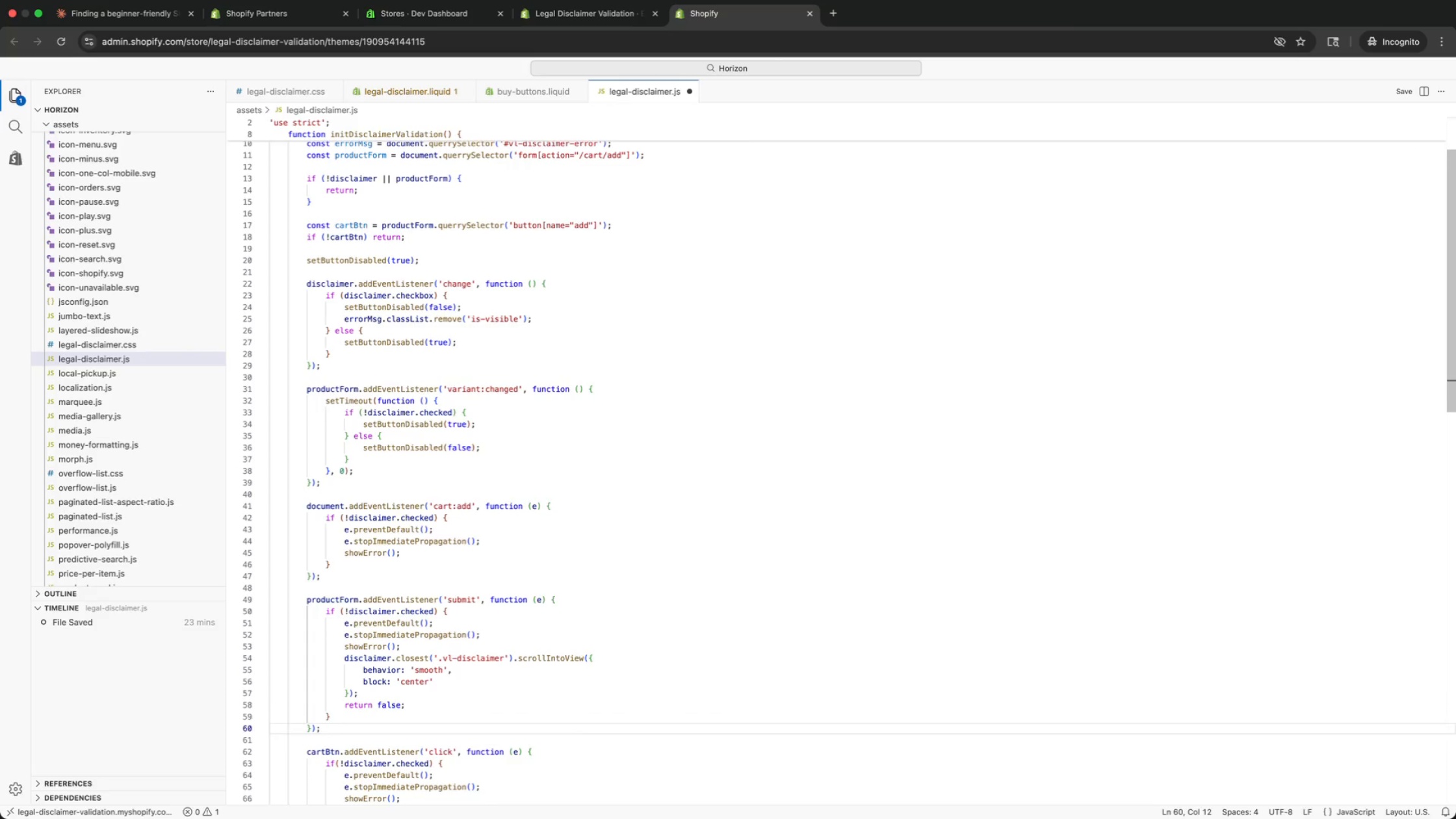 
key(ArrowDown)
 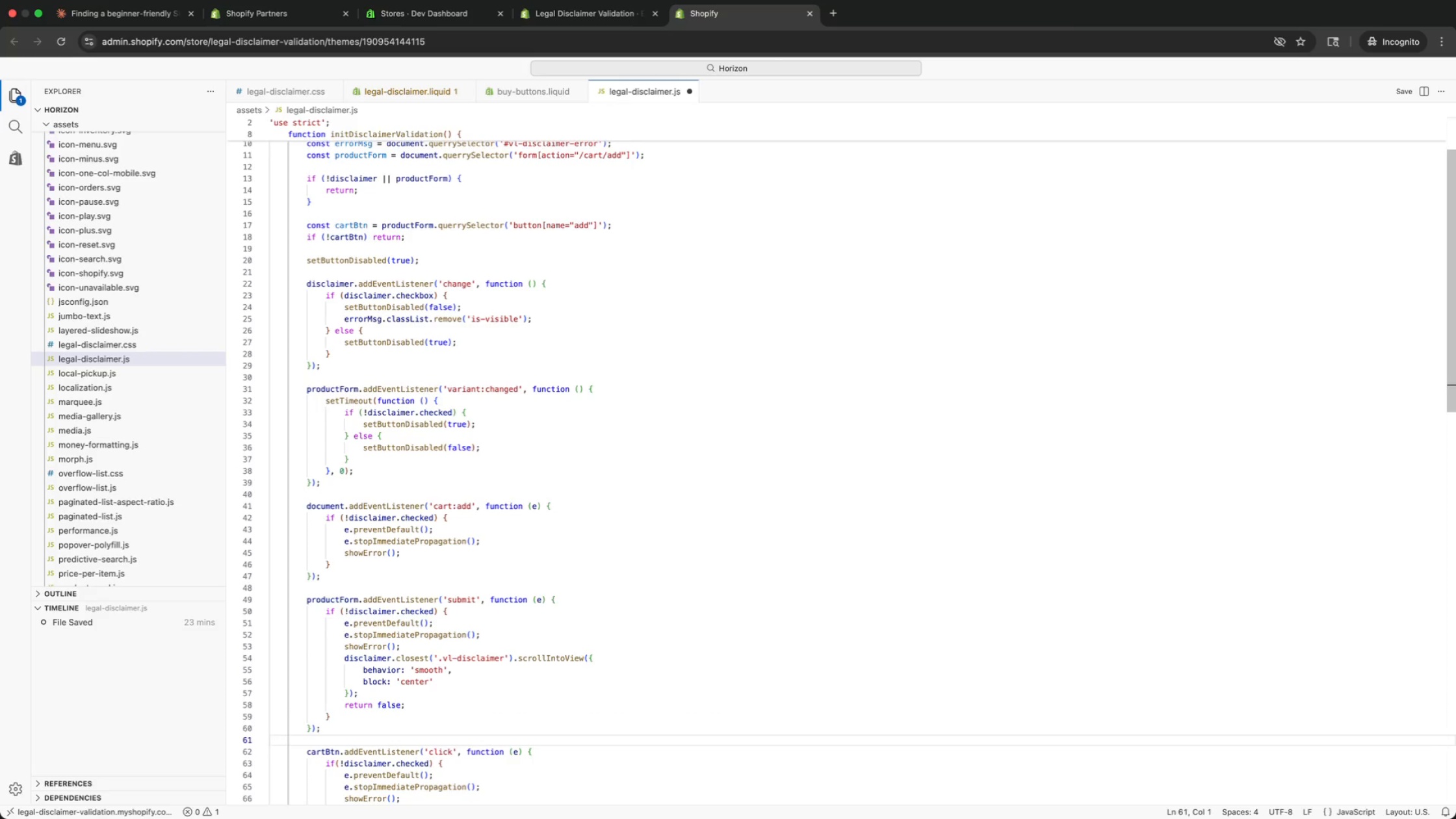 
key(ArrowDown)
 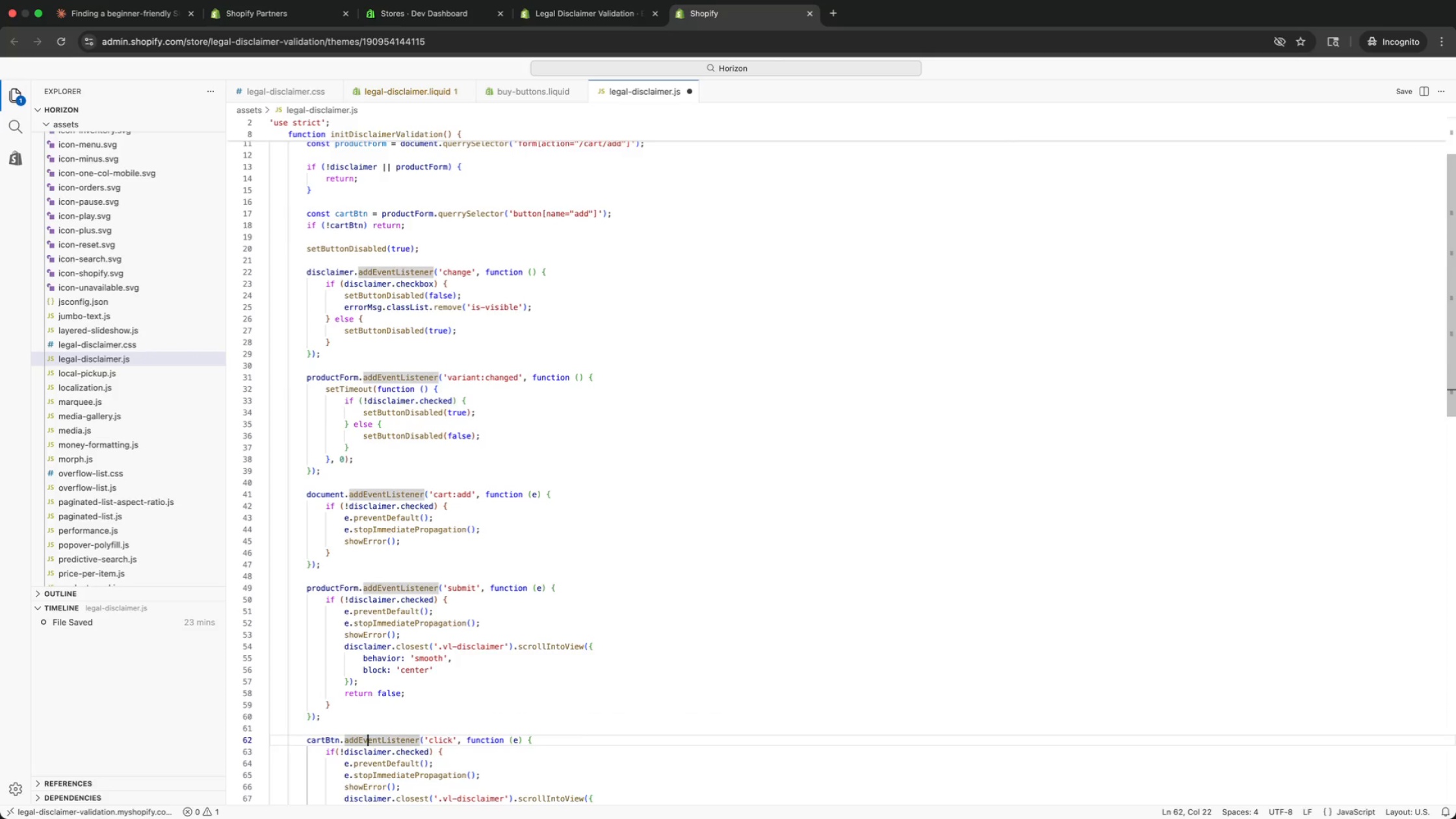 
key(ArrowUp)
 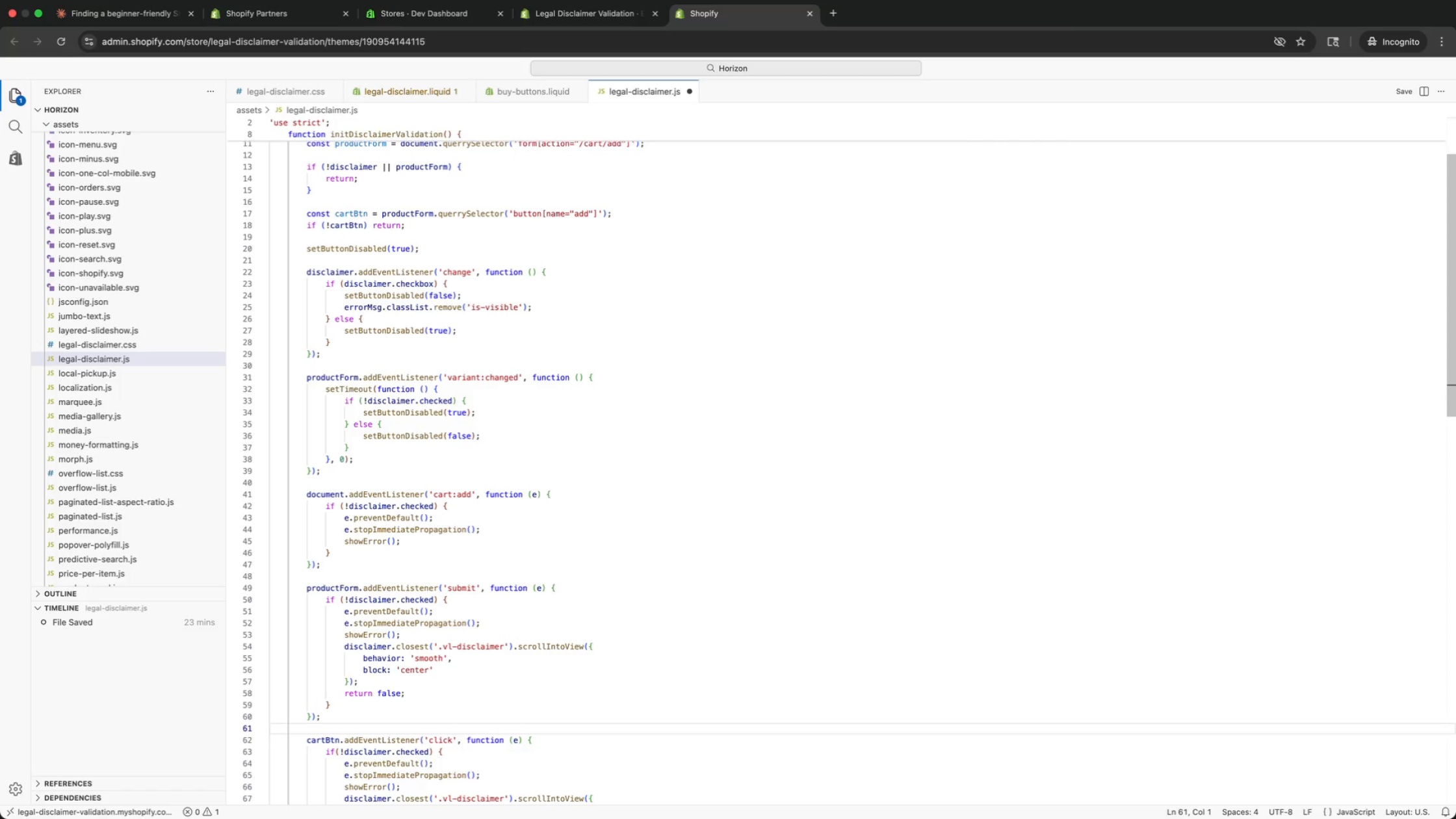 
key(ArrowDown)
 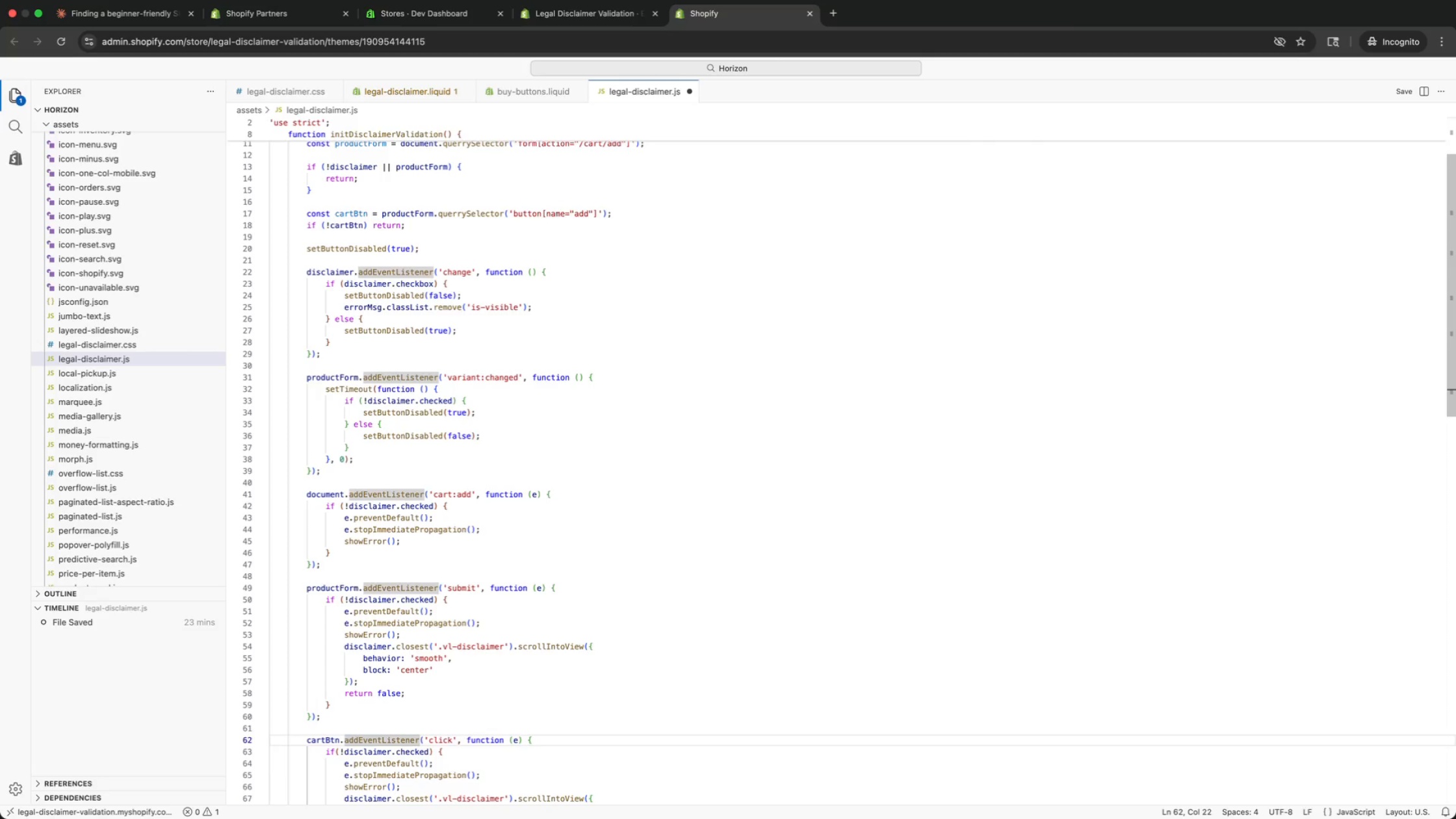 
key(ArrowUp)
 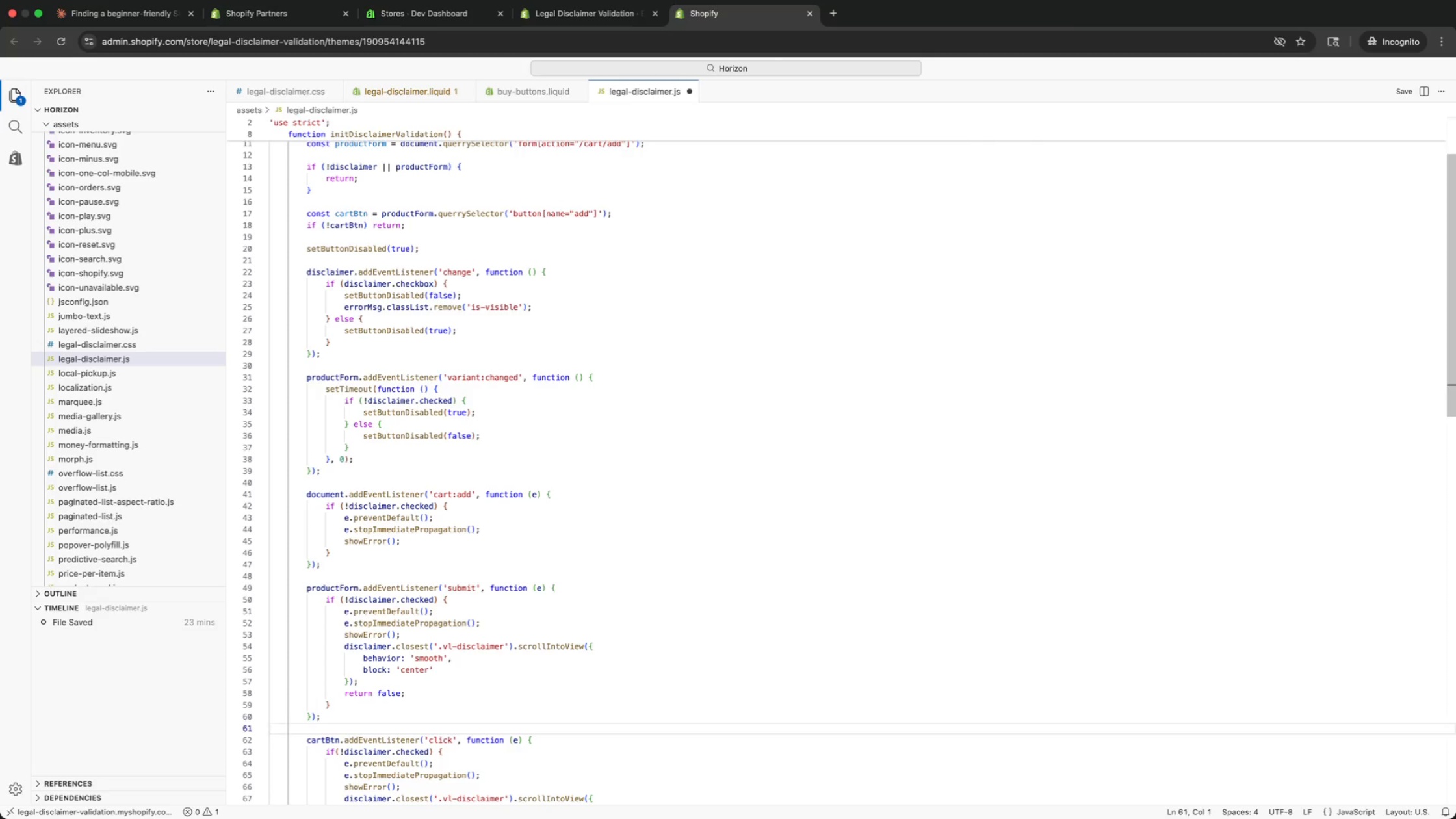 
key(ArrowDown)
 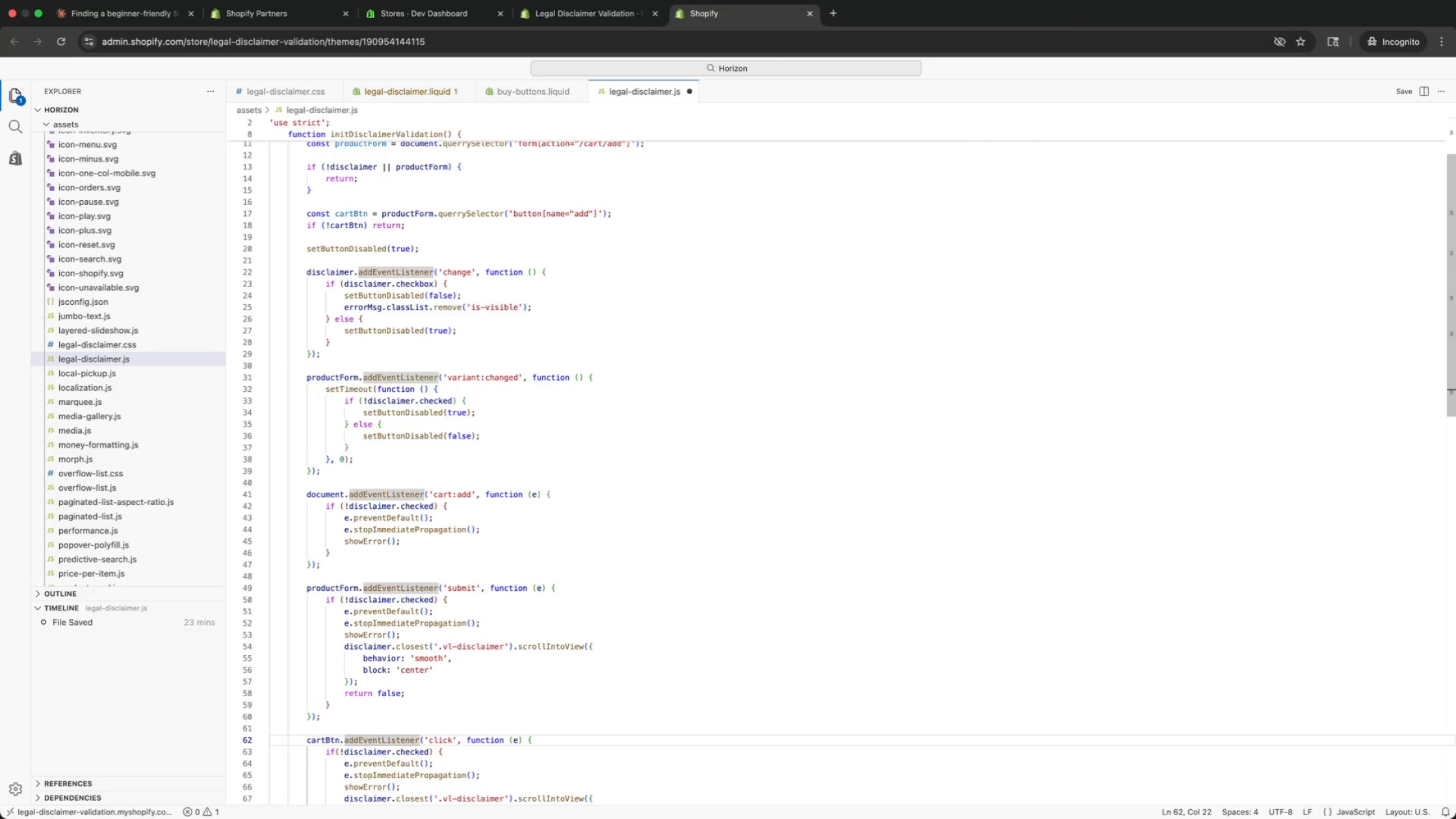 
key(ArrowUp)
 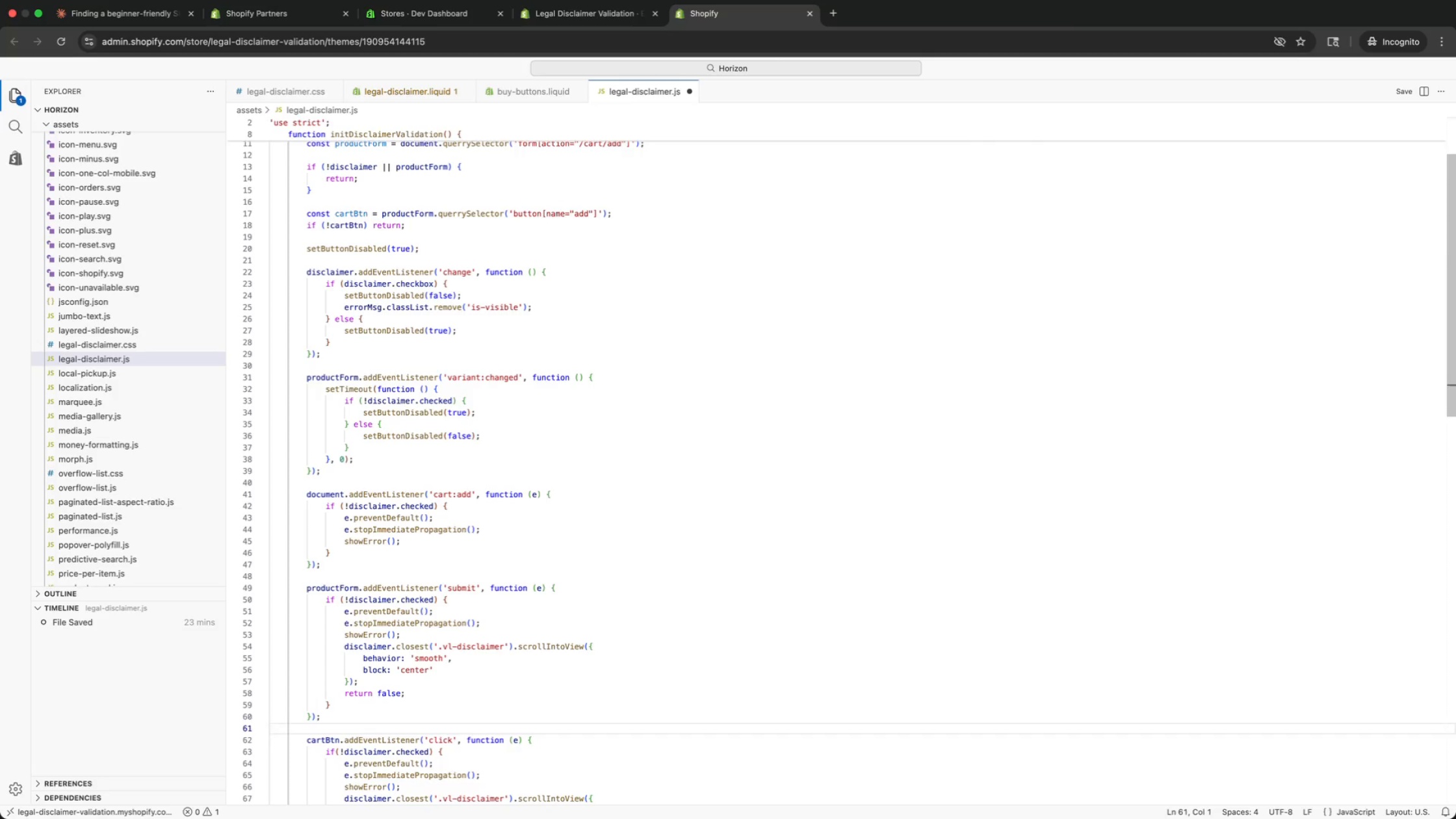 
key(ArrowDown)
 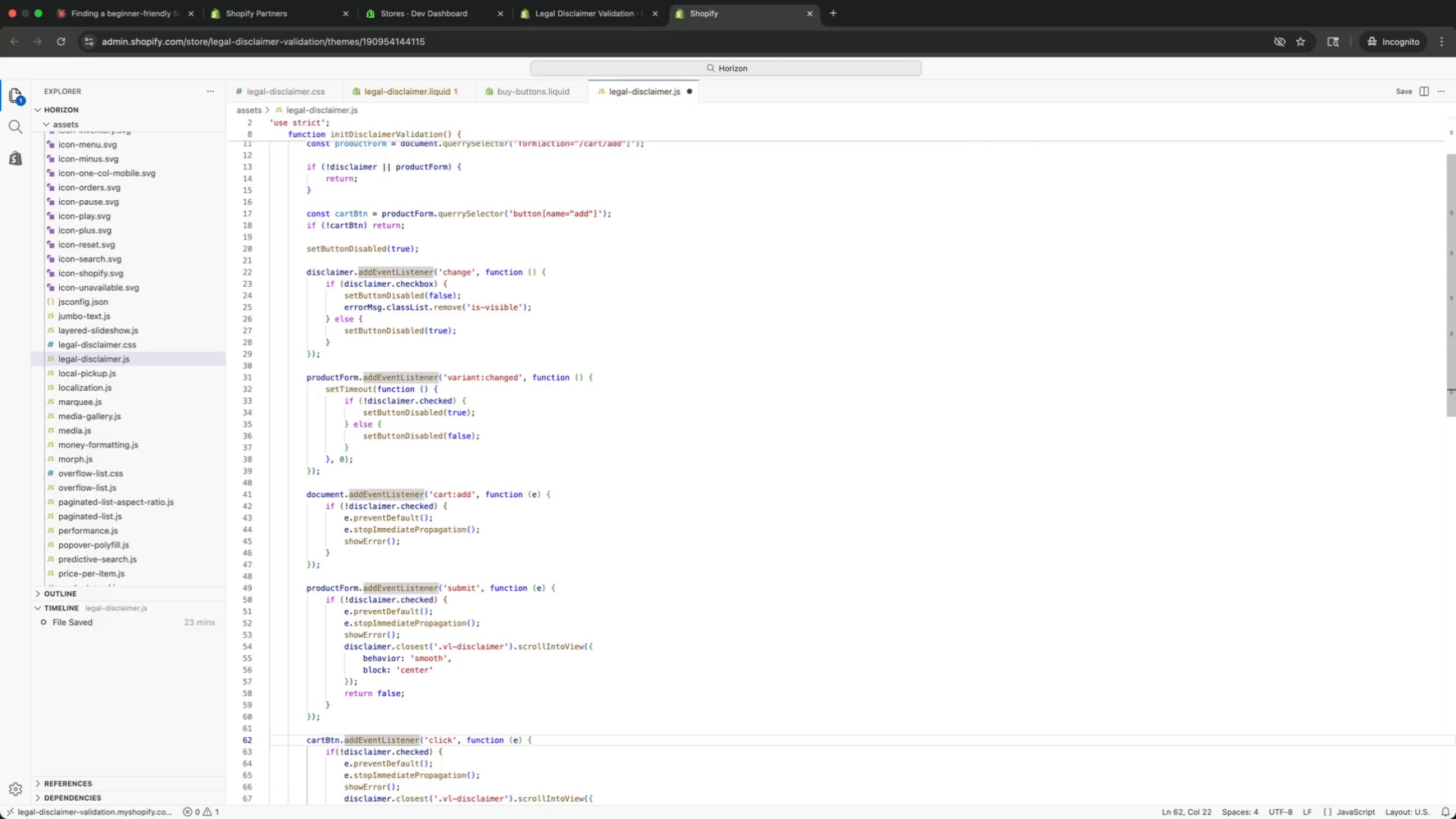 
key(ArrowUp)
 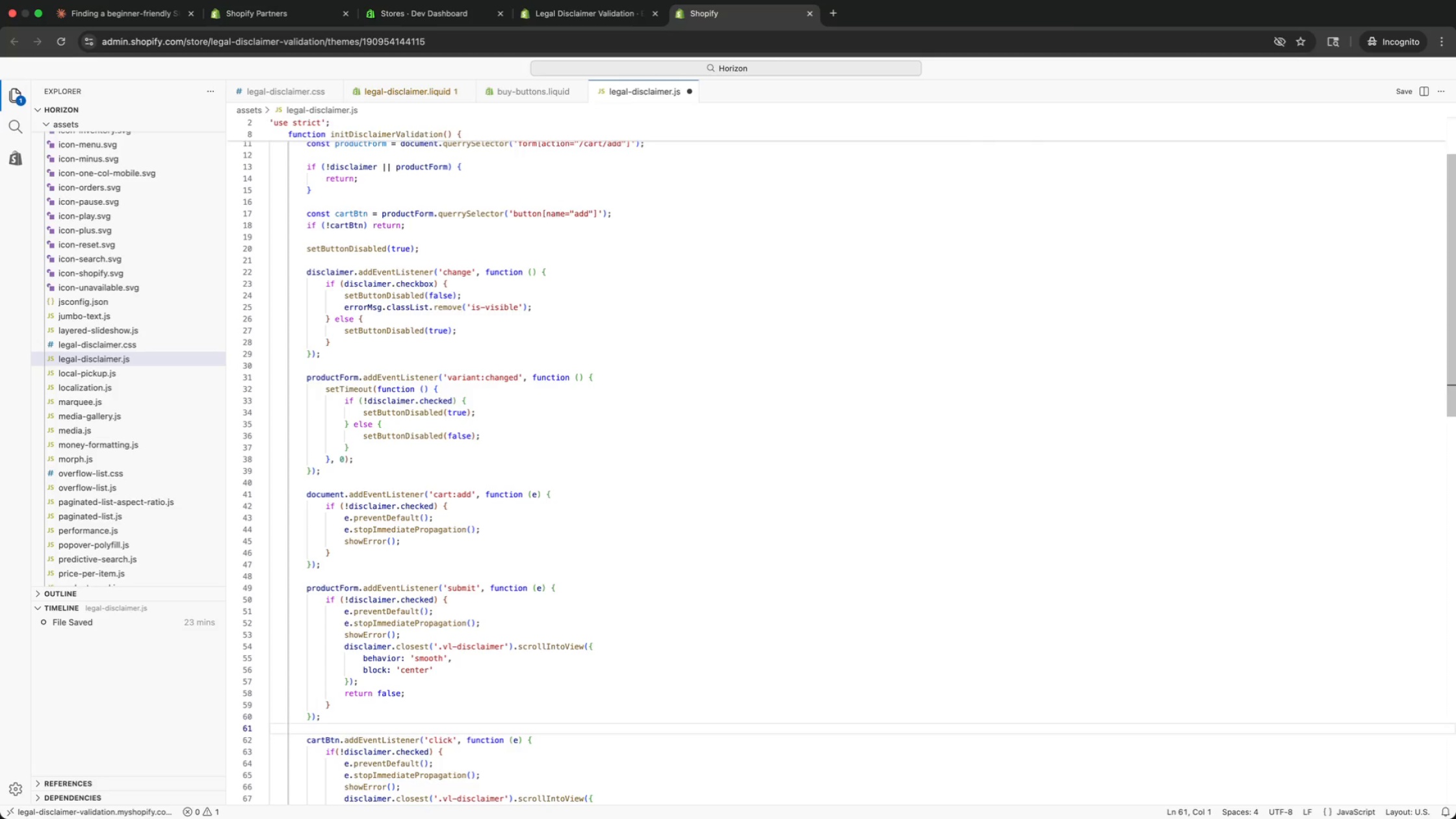 
key(ArrowDown)
 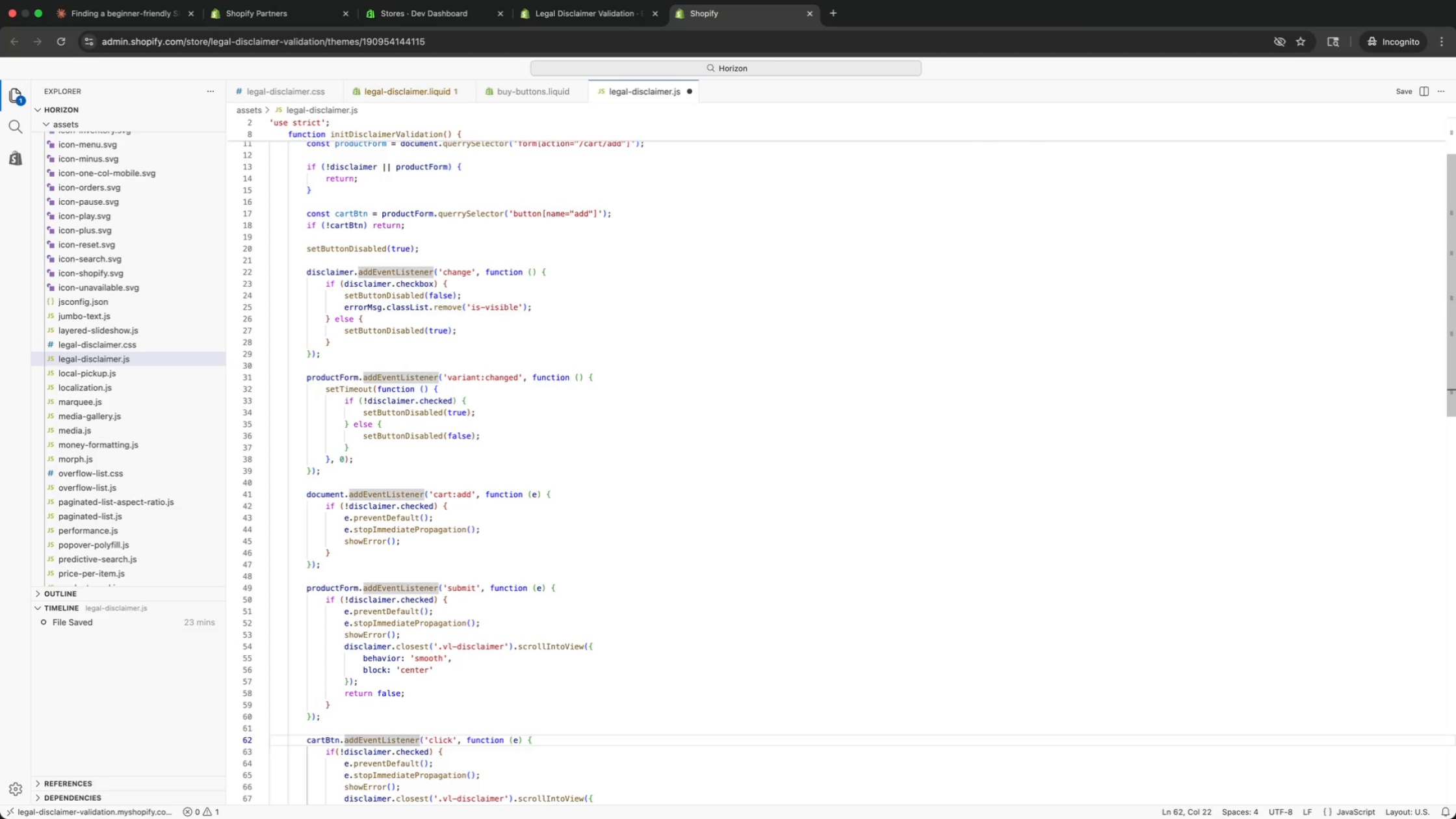 
key(ArrowUp)
 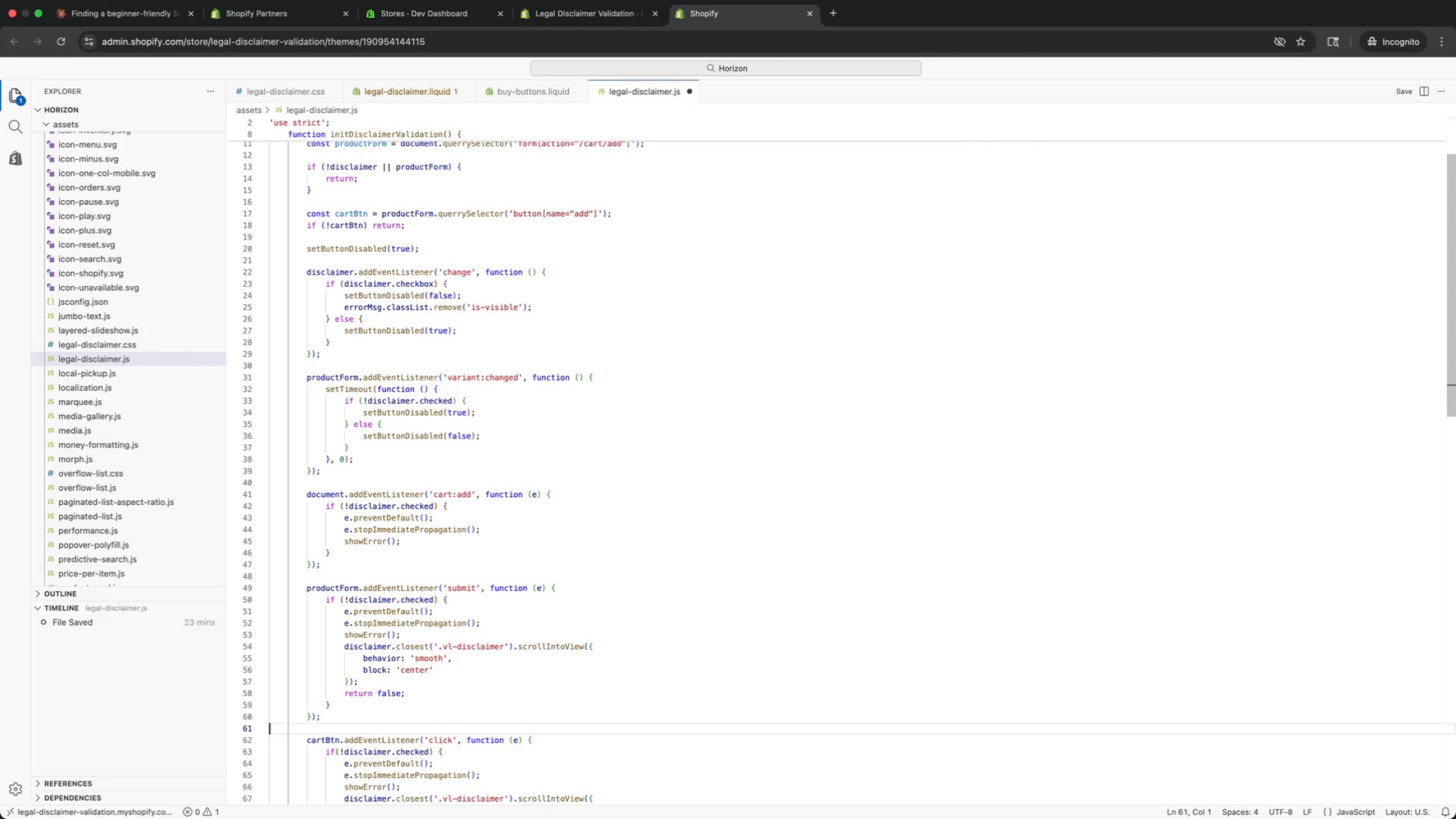 
key(ArrowDown)
 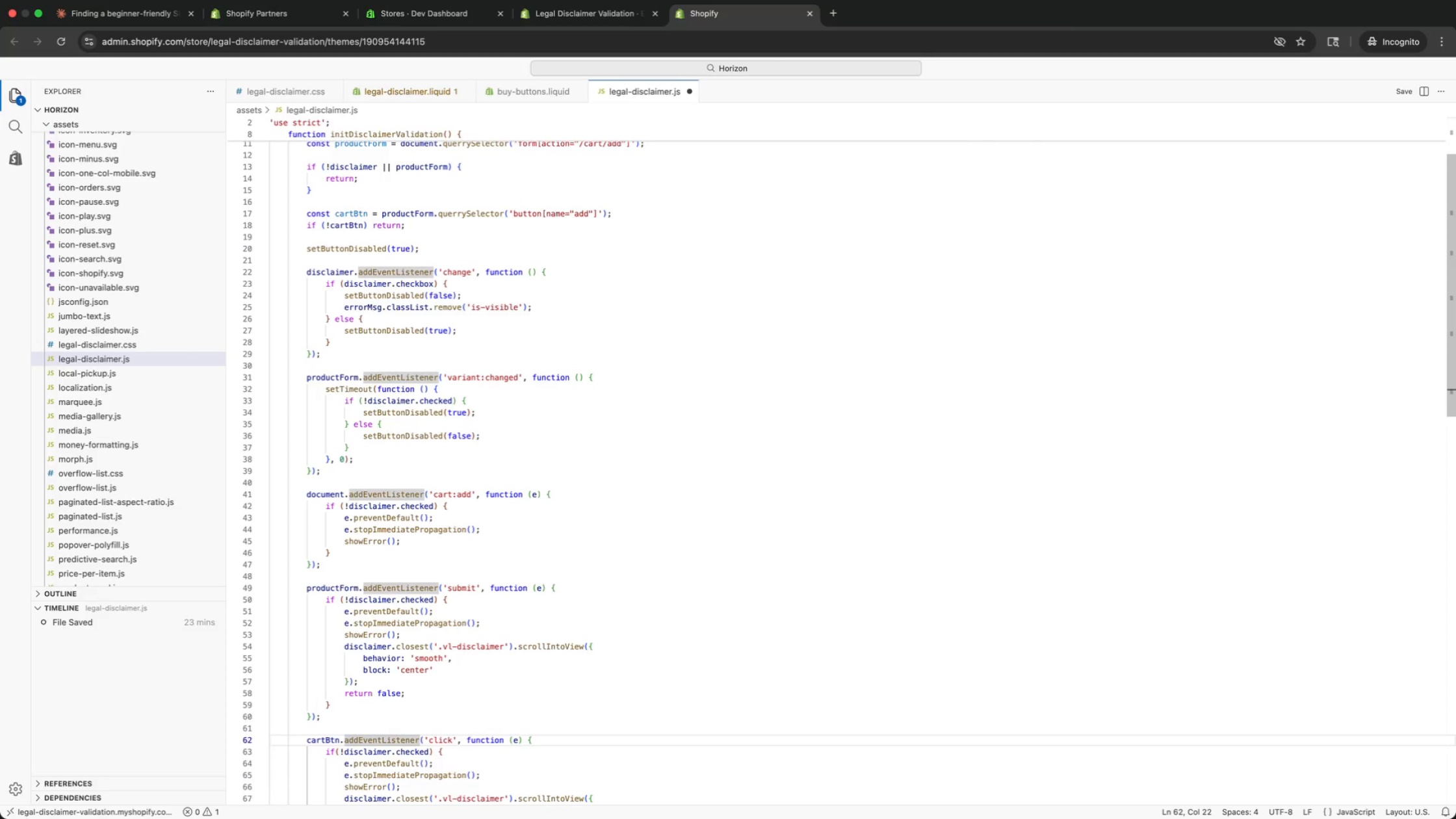 
key(ArrowDown)
 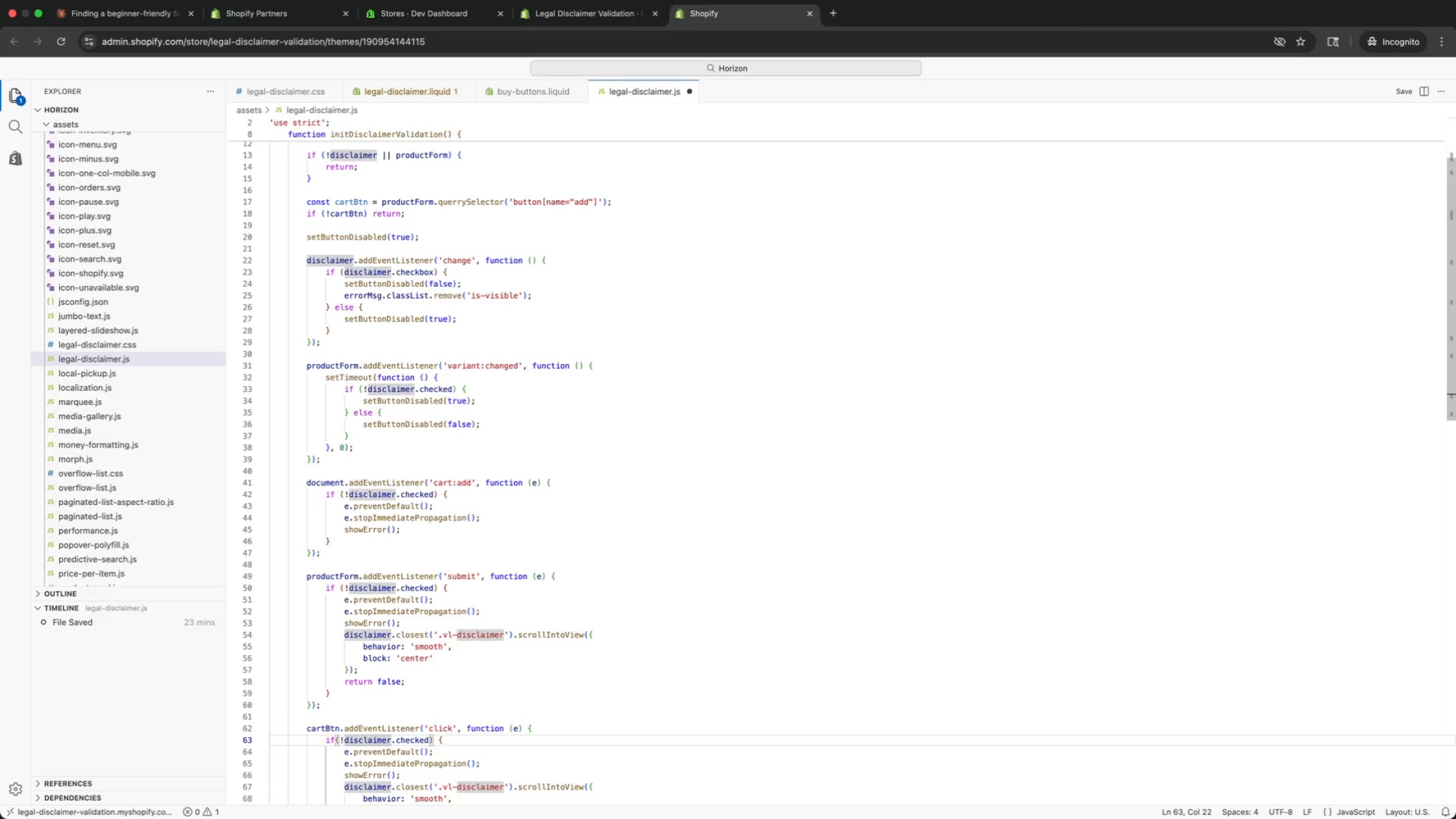 
key(ArrowUp)
 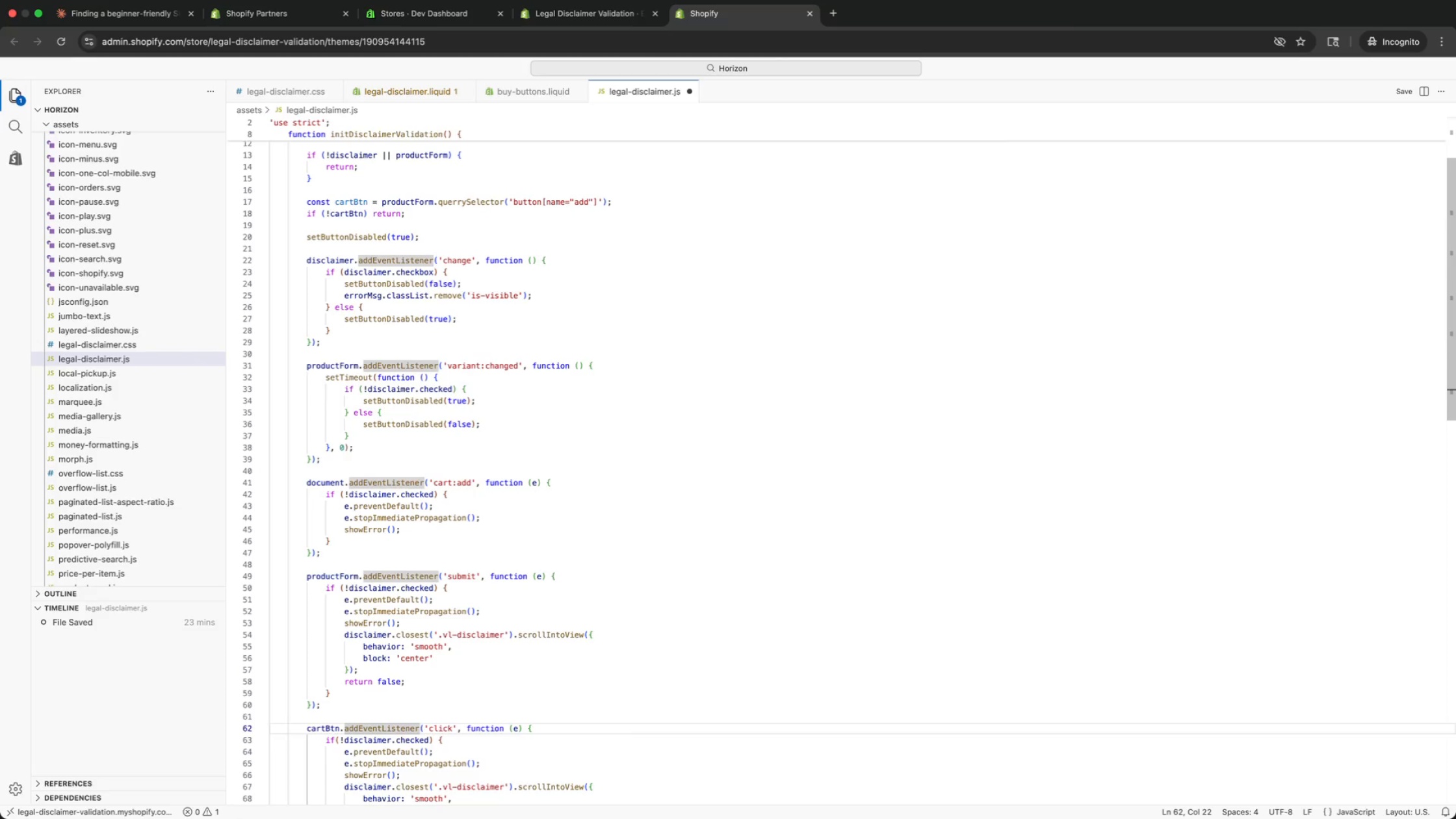 
key(ArrowUp)
 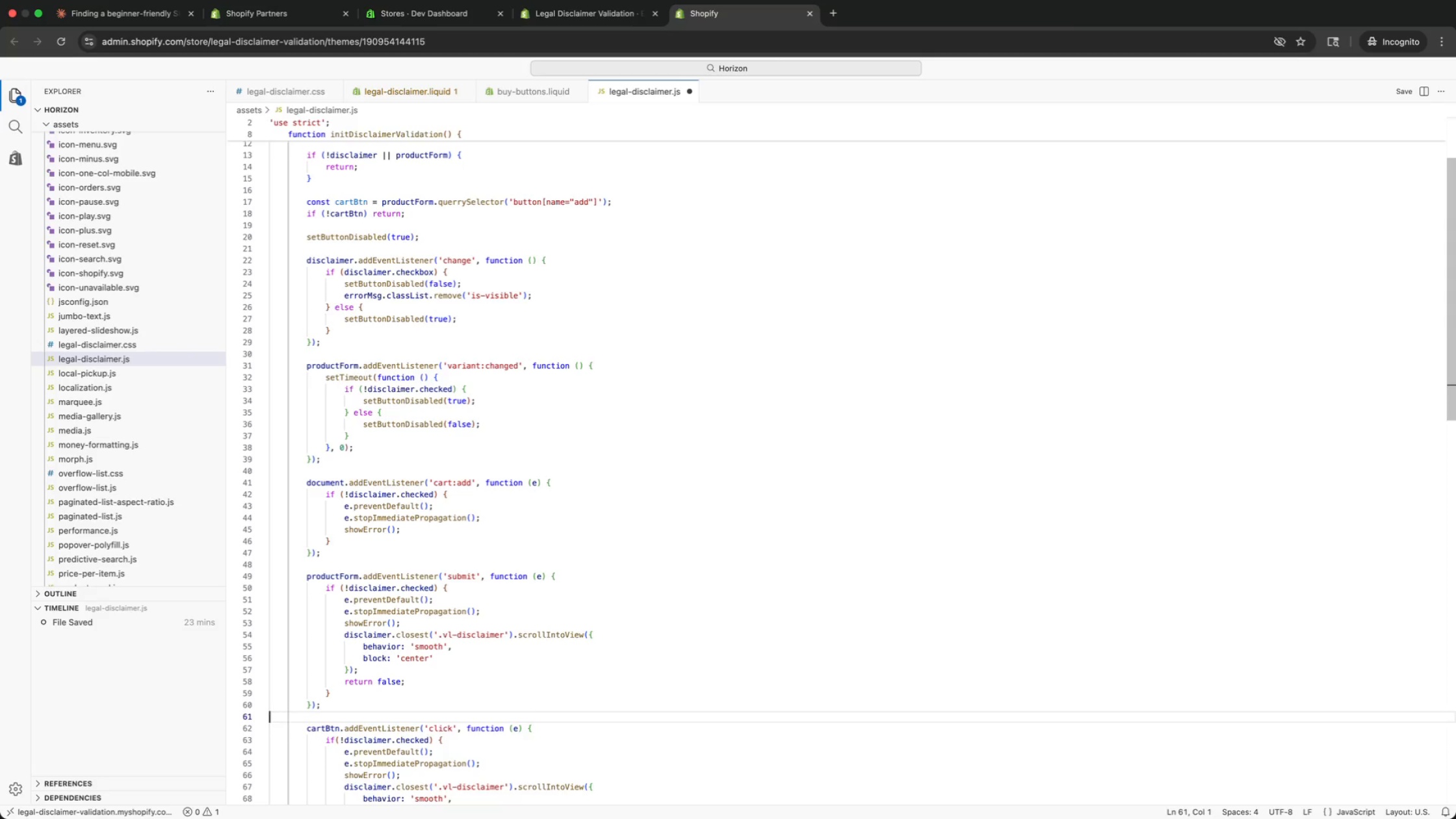 
key(ArrowDown)
 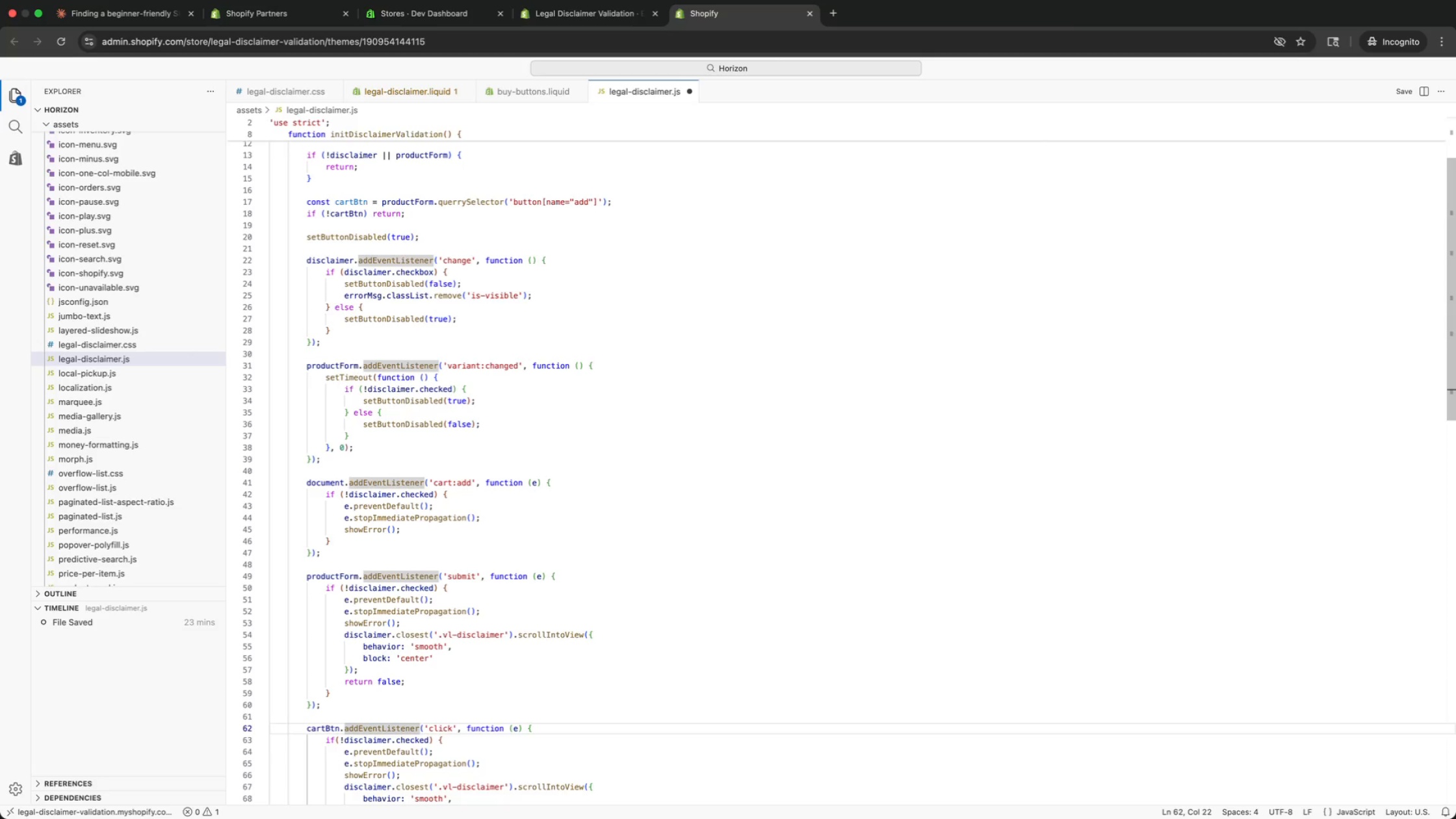 
key(ArrowDown)
 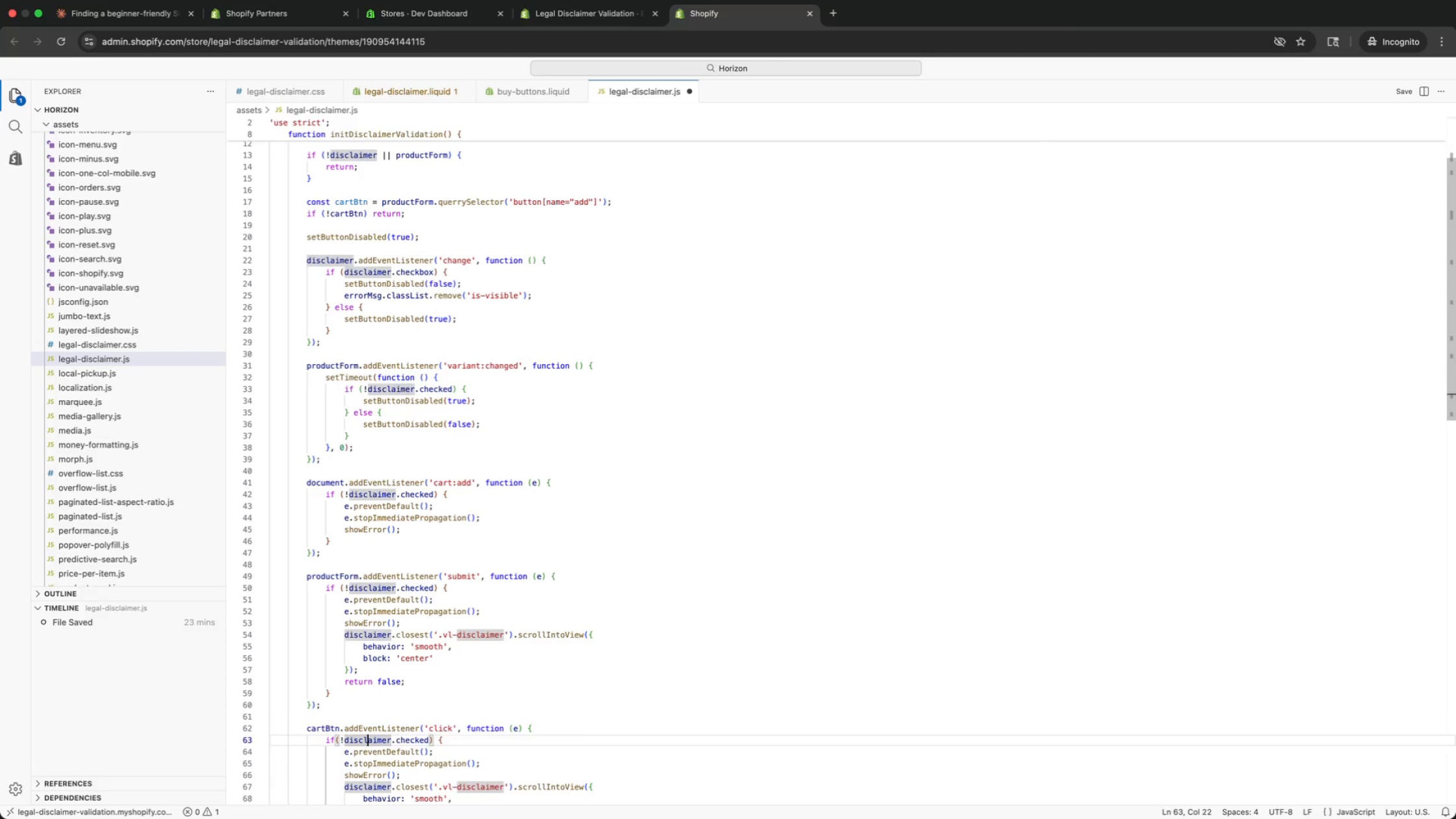 
key(ArrowDown)
 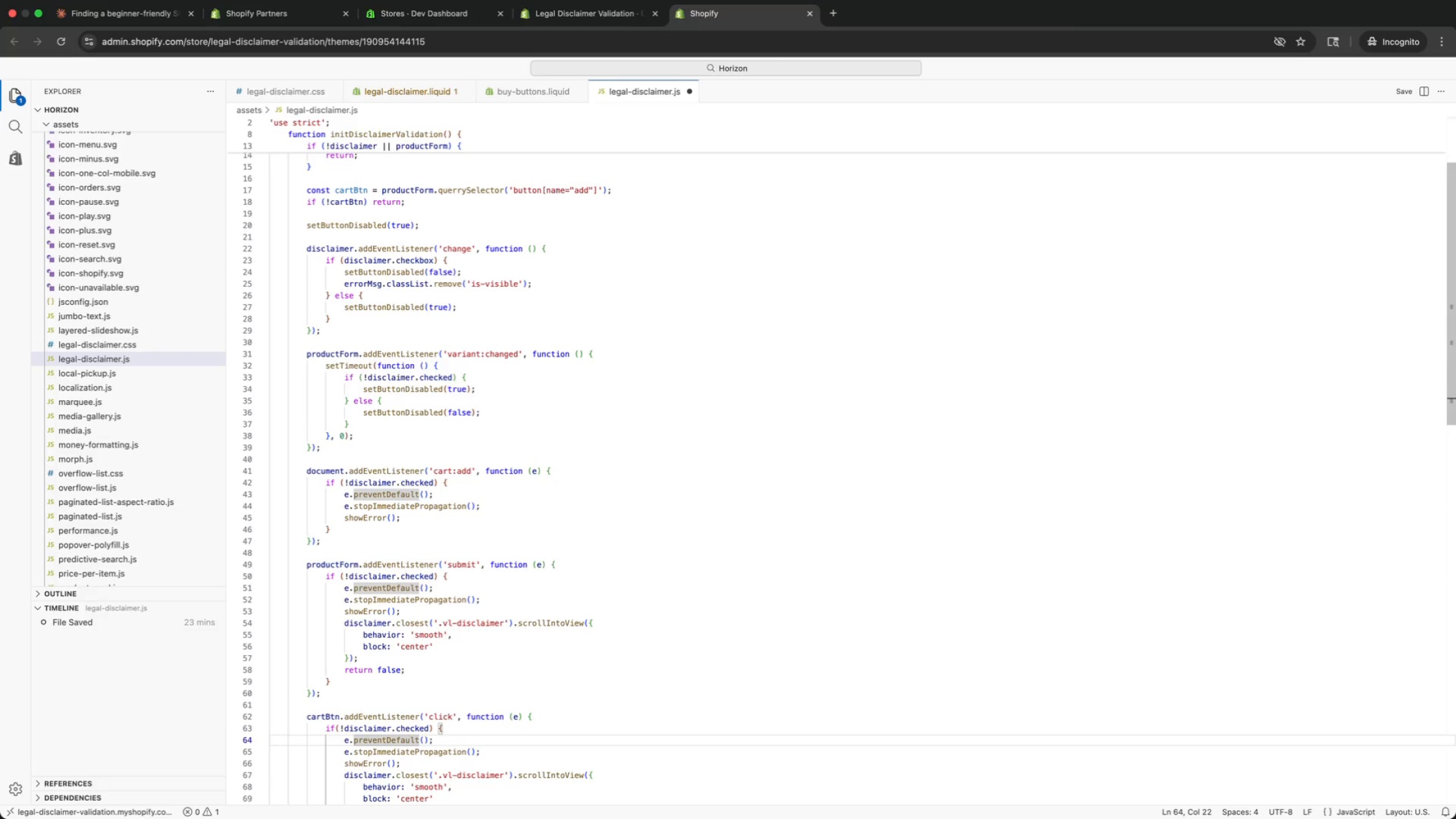 
key(ArrowDown)
 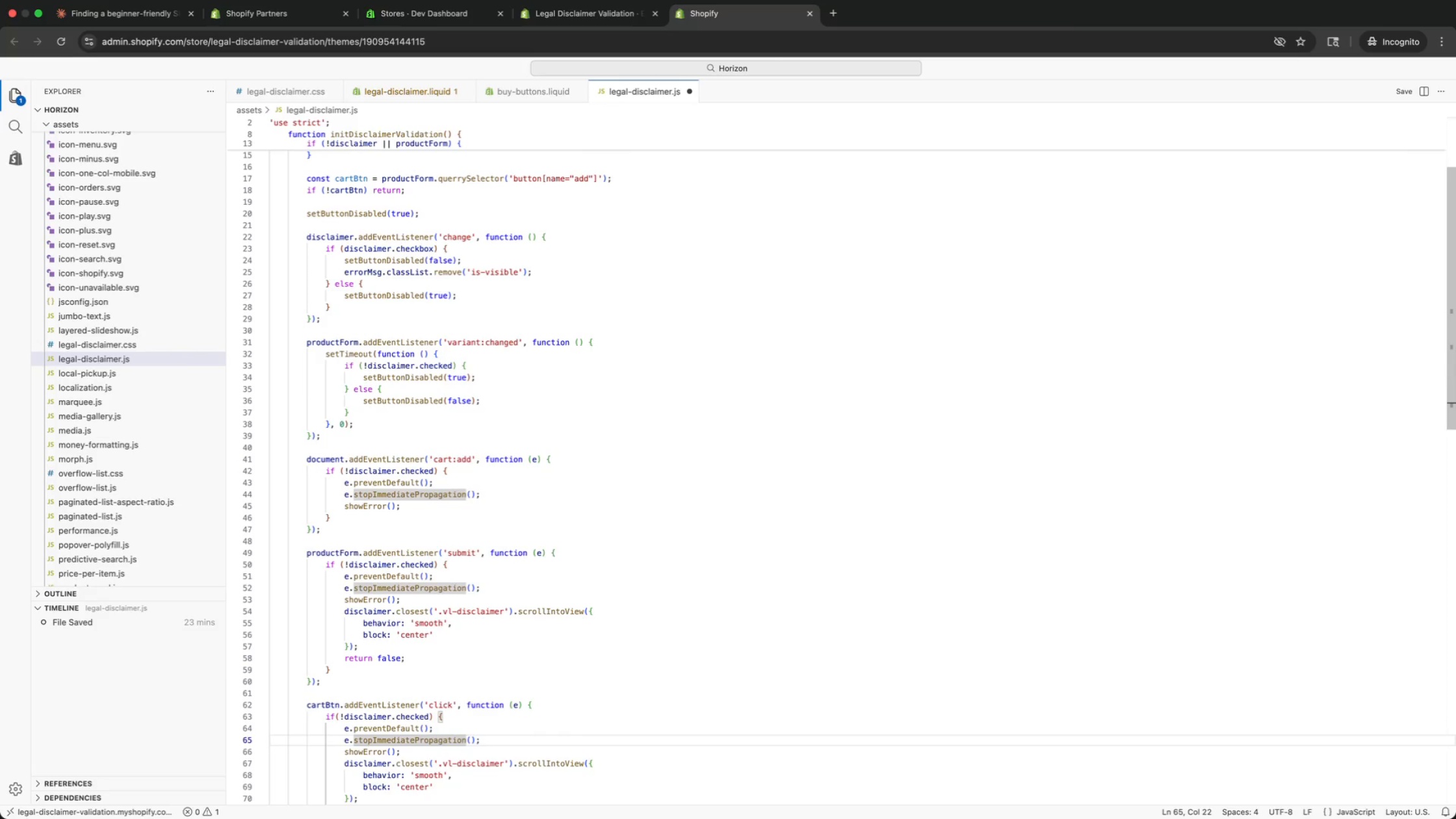 
key(ArrowDown)
 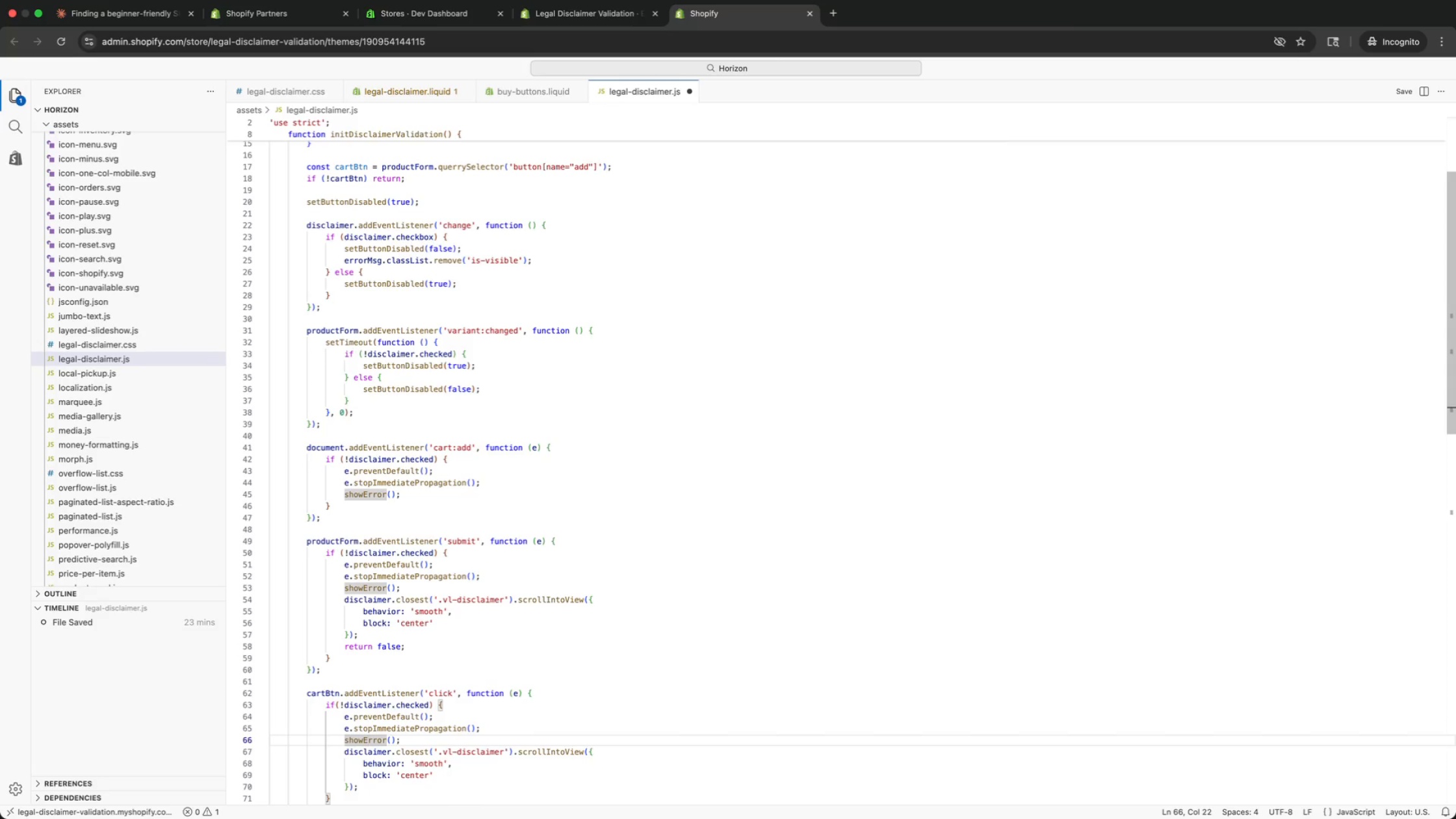 
key(ArrowDown)
 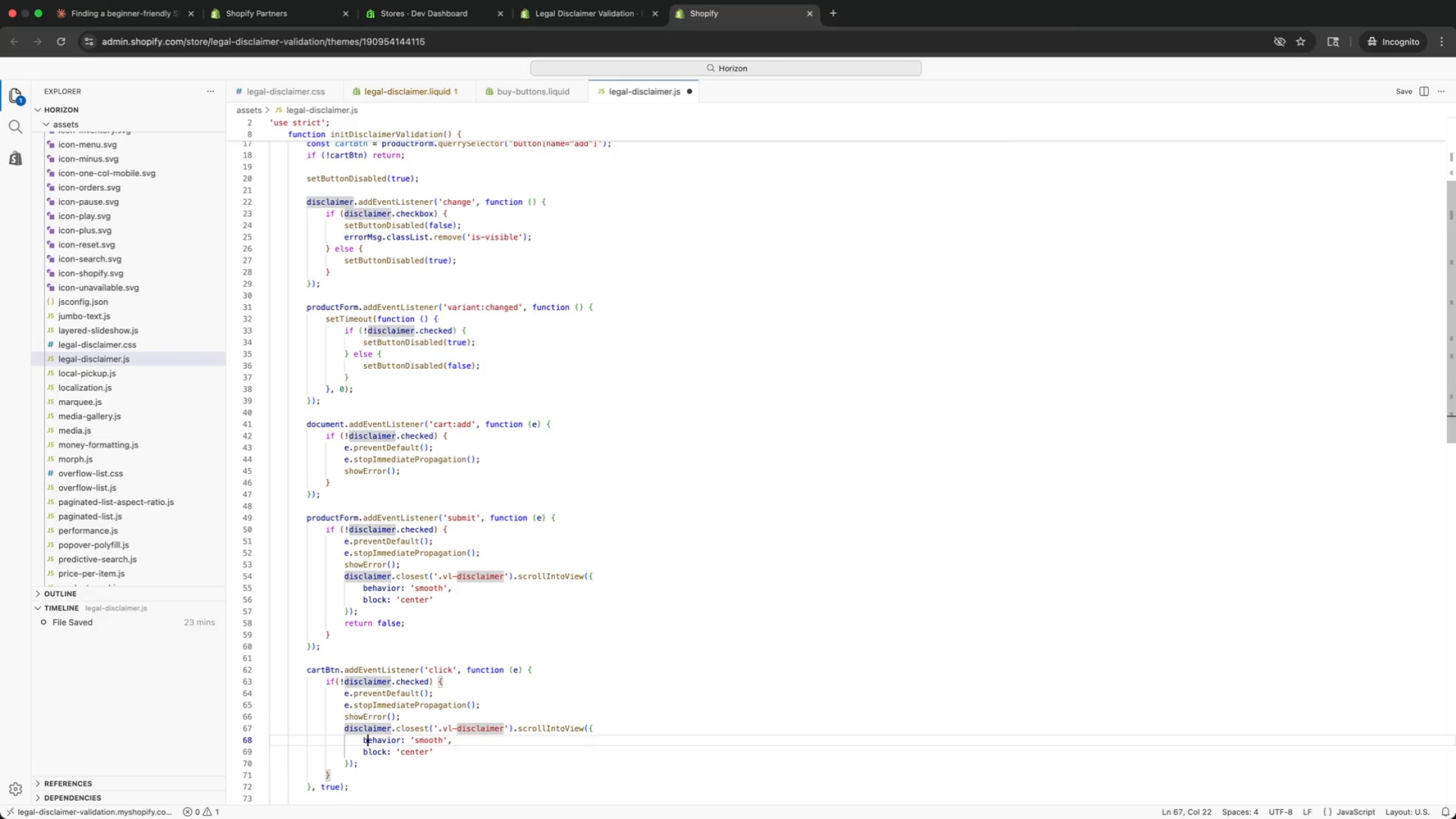 
key(ArrowDown)
 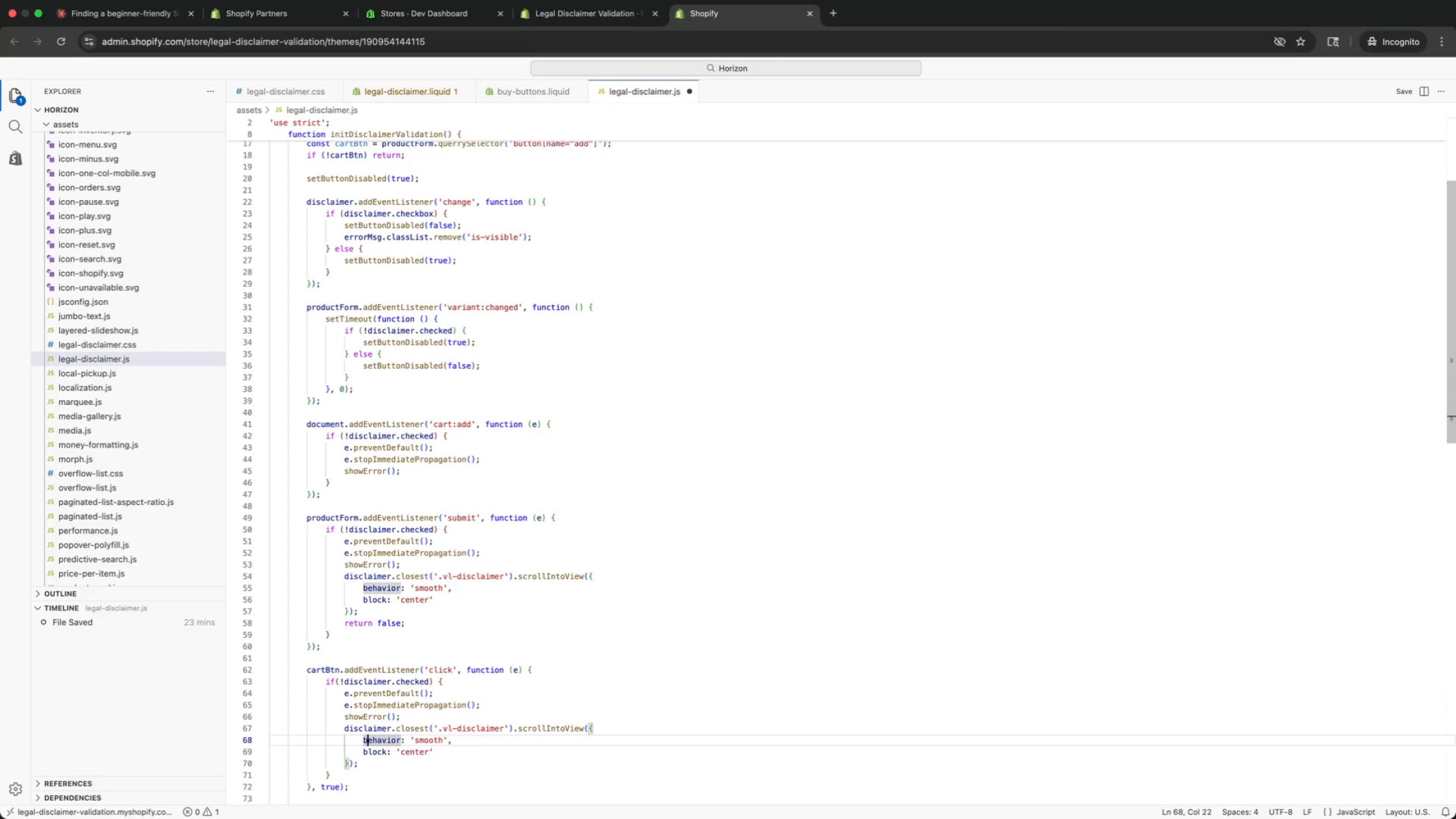 
key(ArrowDown)
 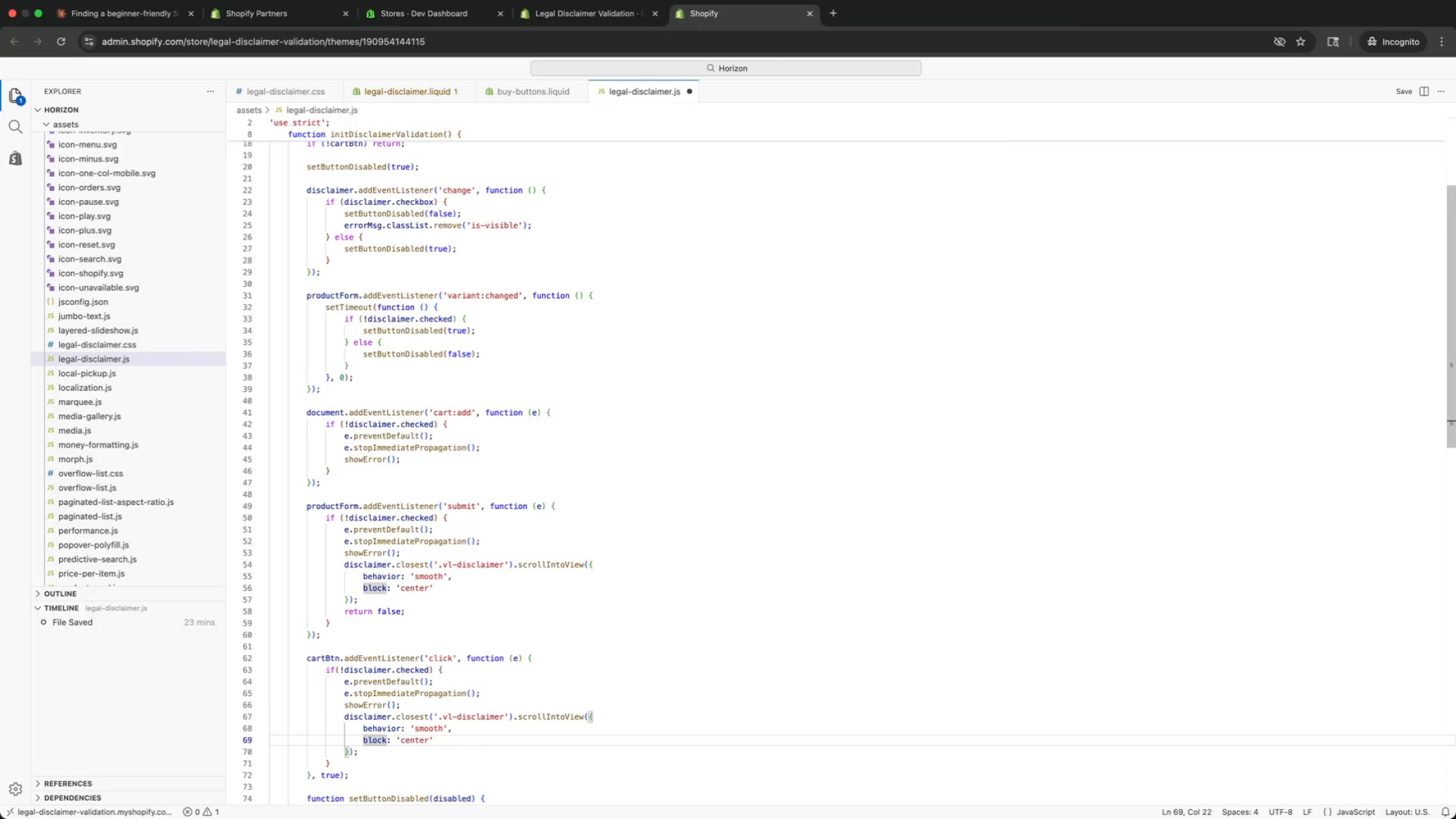 
key(ArrowDown)
 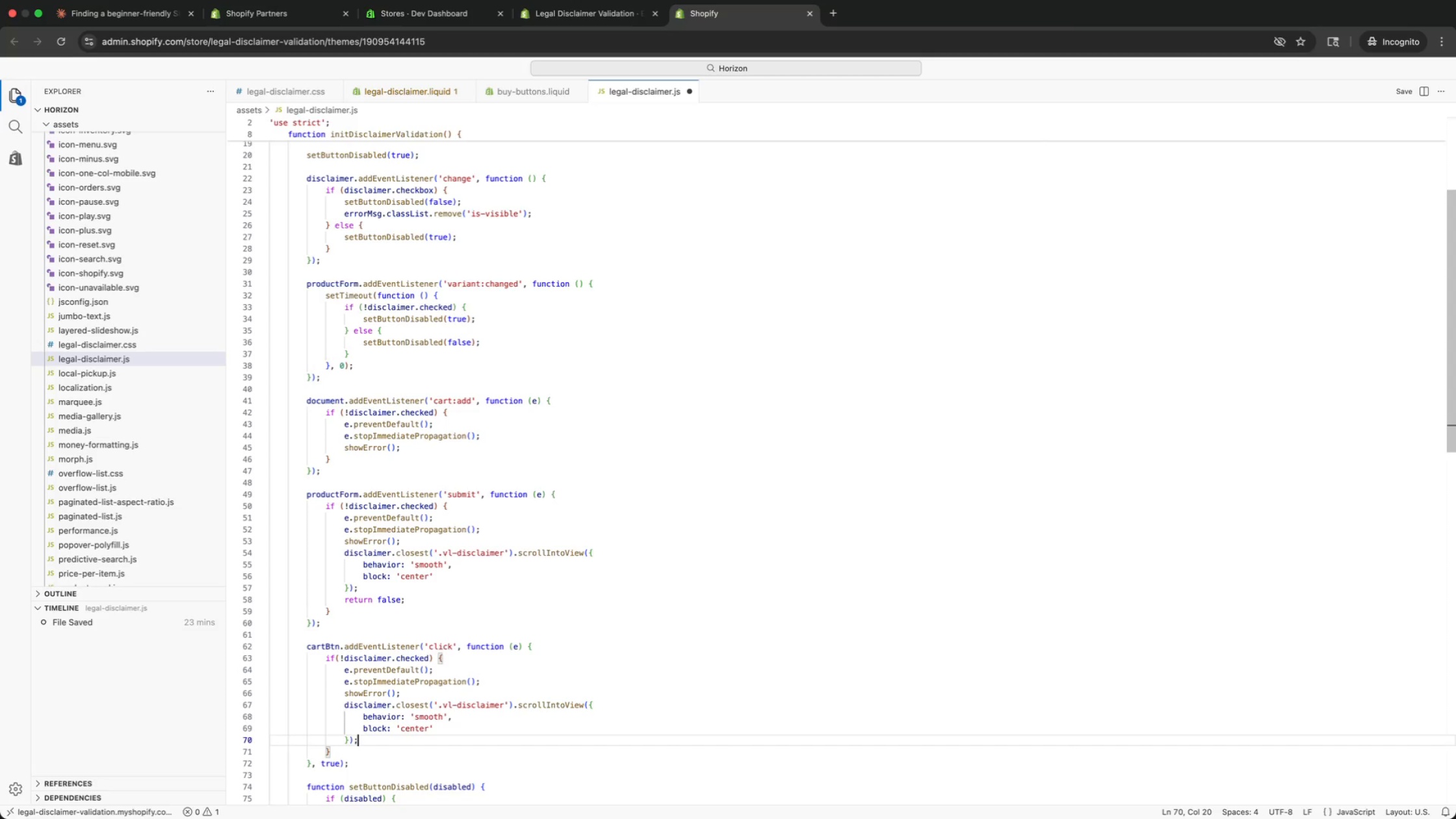 
key(ArrowDown)
 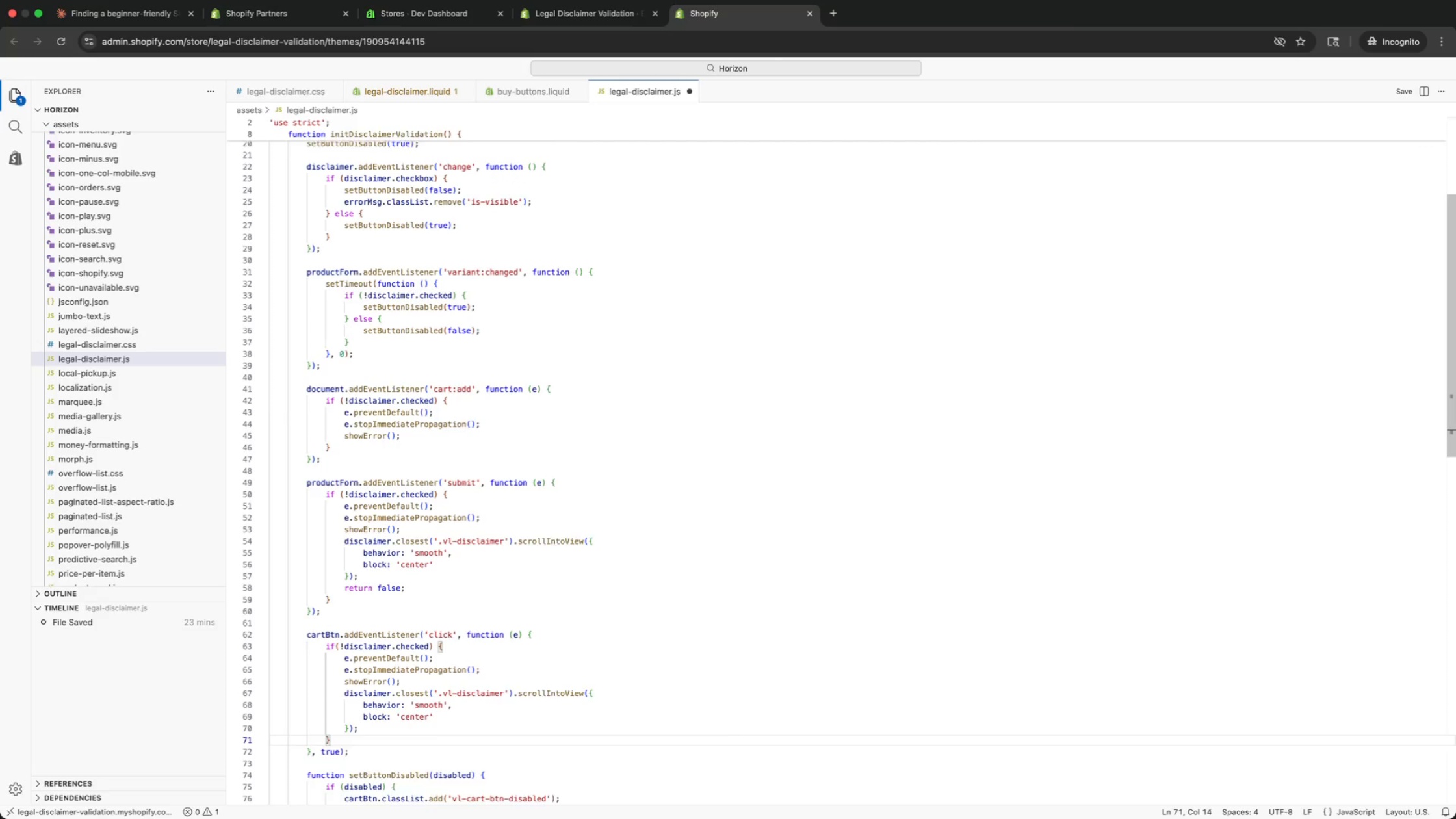 
key(ArrowDown)
 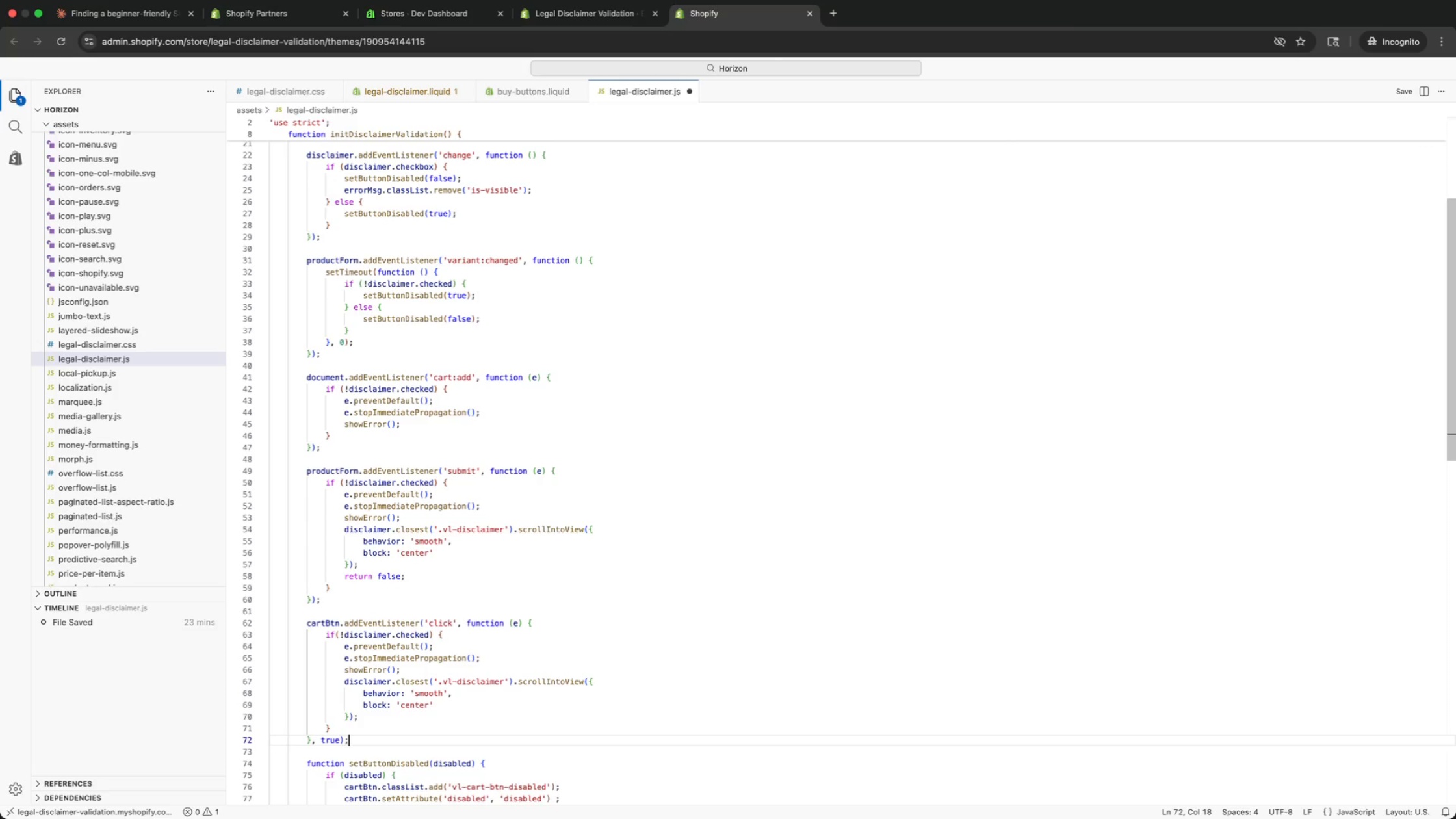 
key(ArrowDown)
 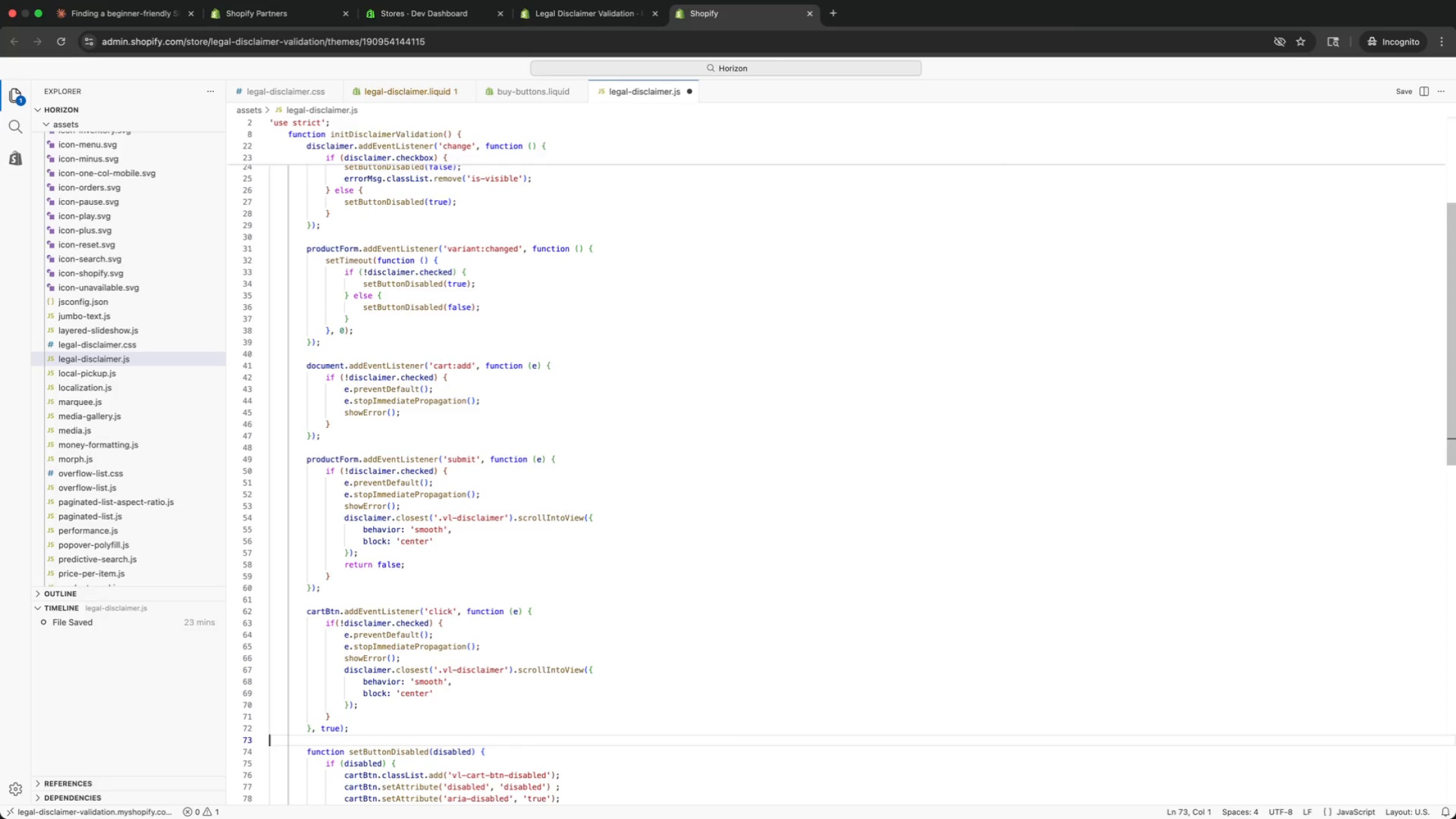 
key(ArrowDown)
 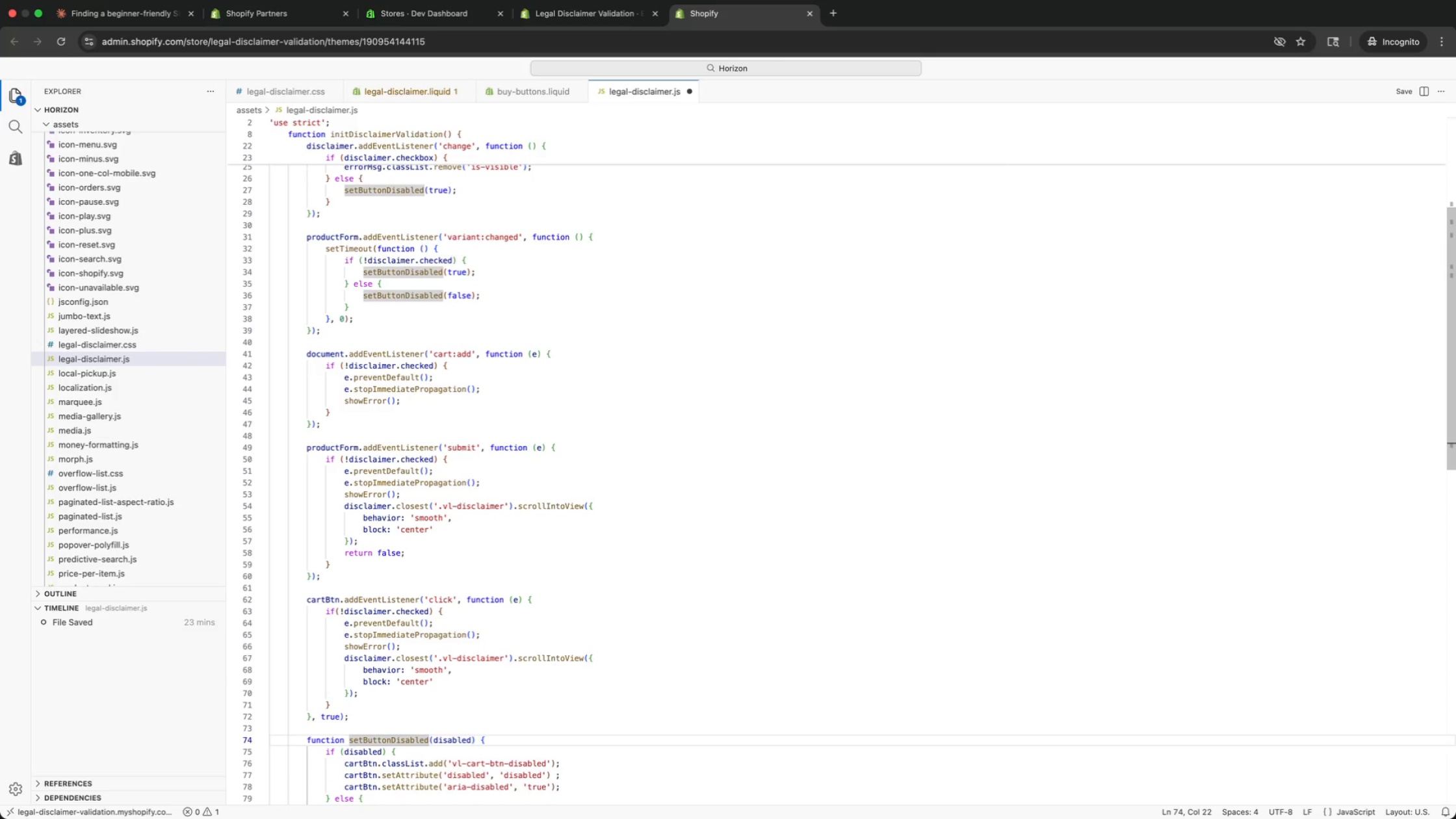 
key(ArrowDown)
 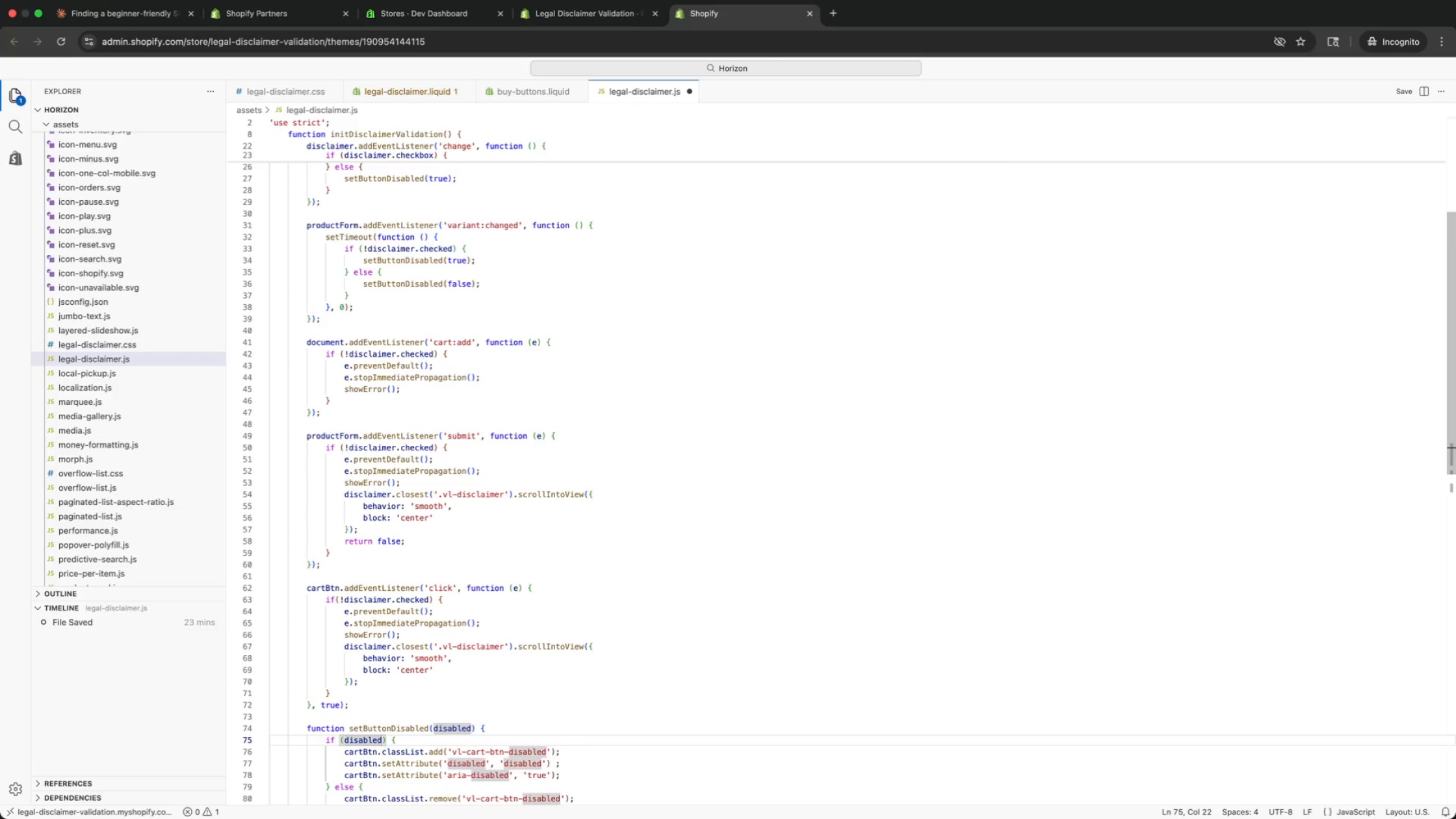 
key(ArrowDown)
 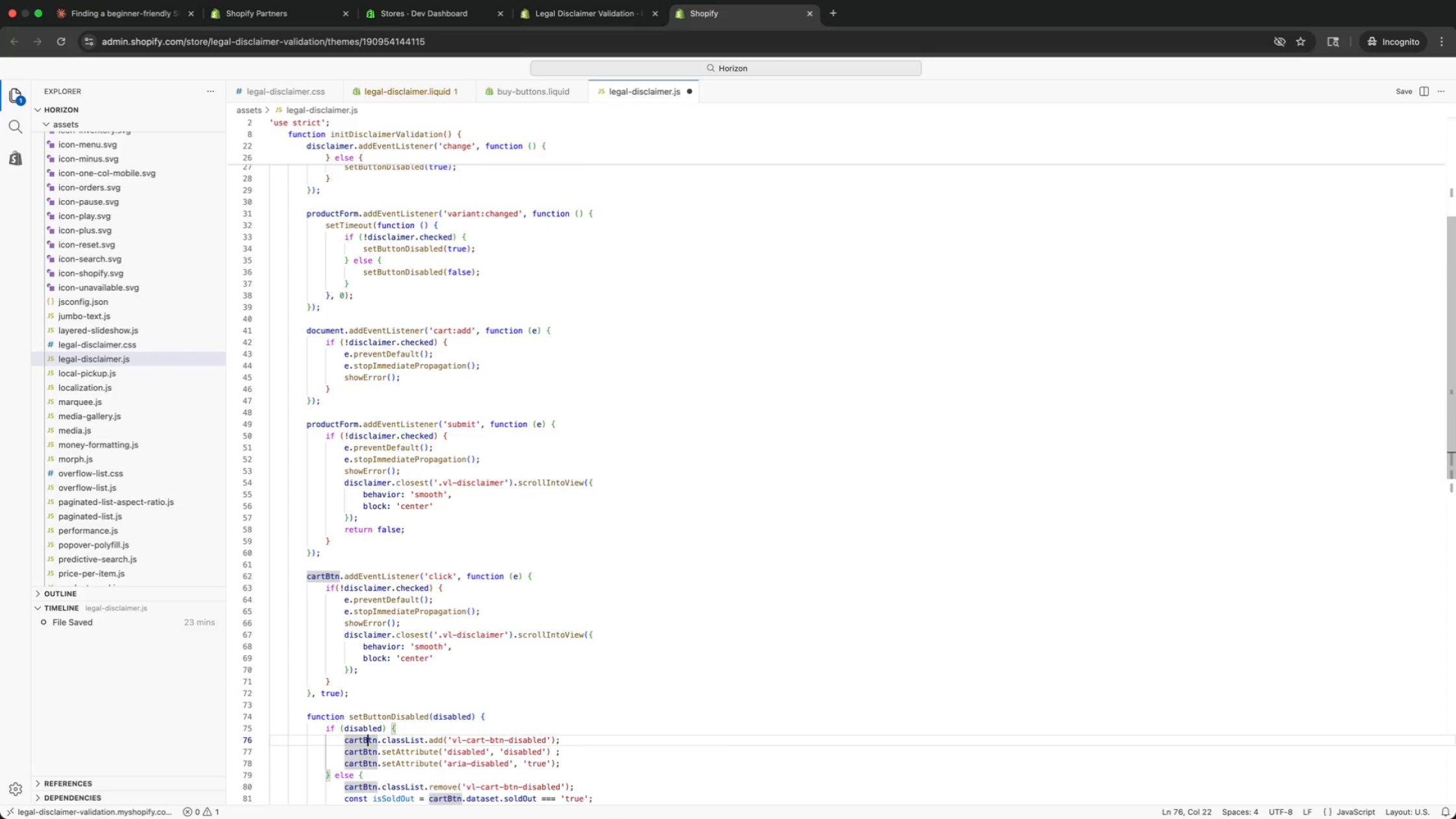 
key(ArrowDown)
 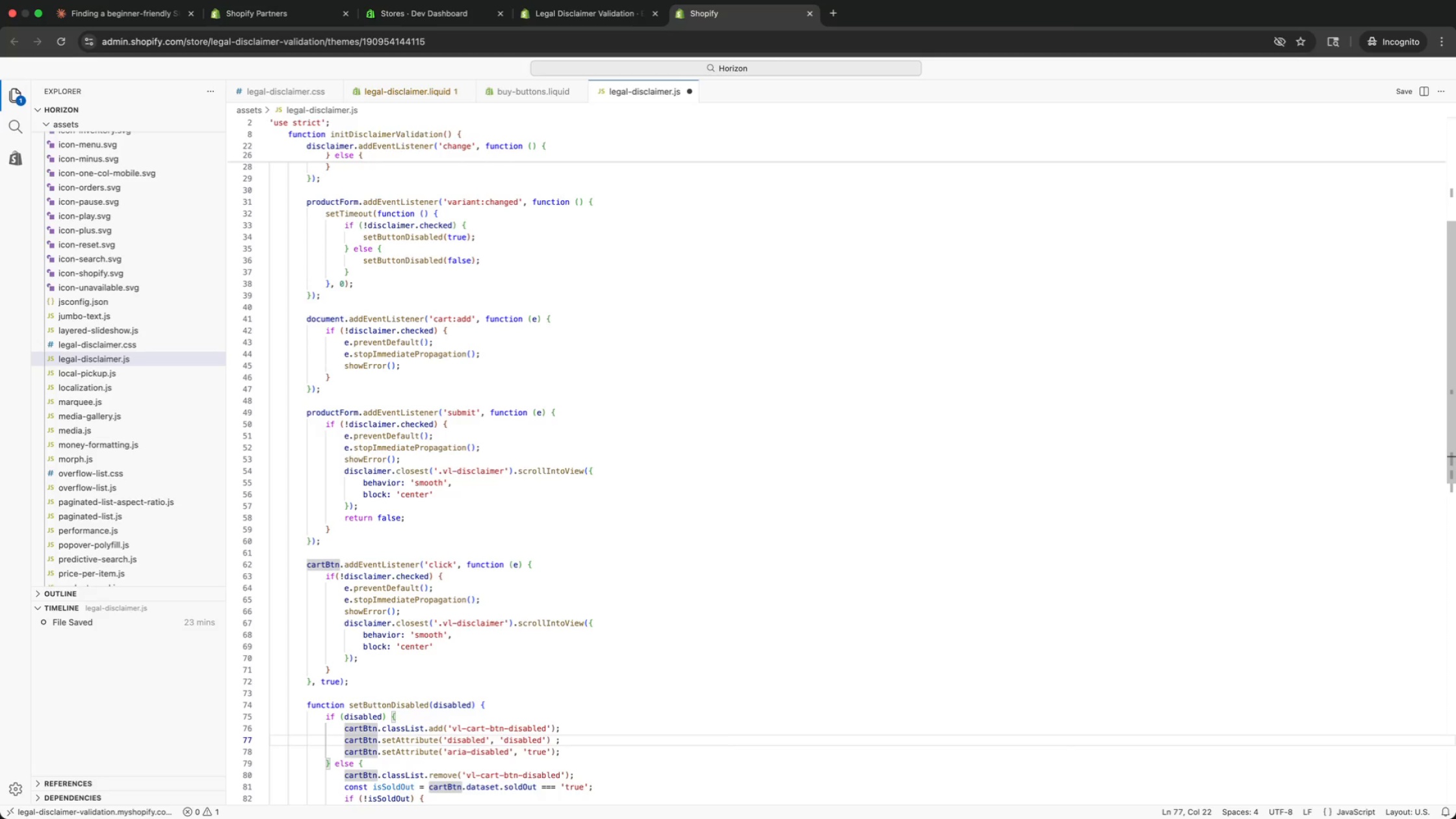 
key(ArrowDown)
 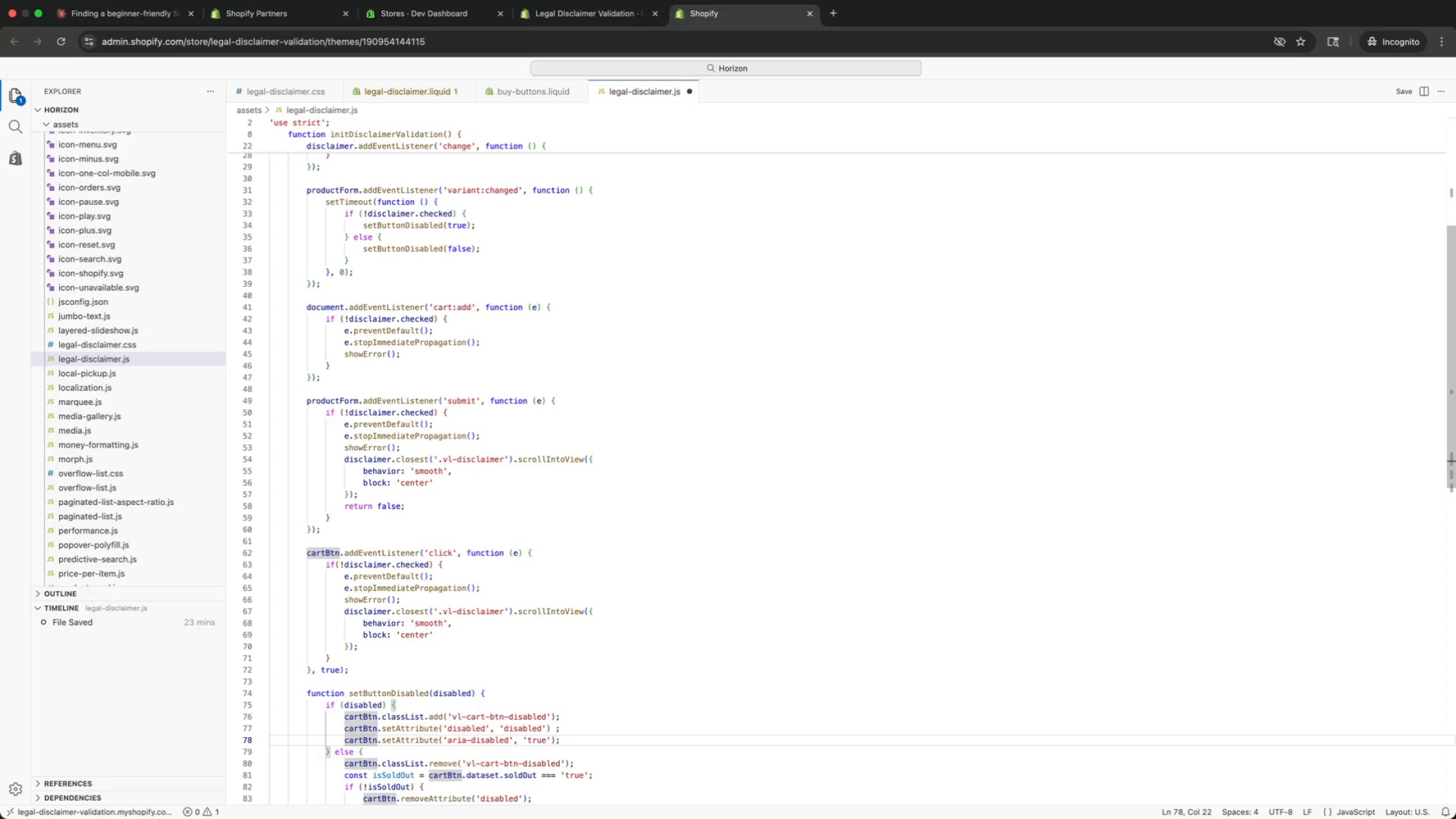 
key(ArrowUp)
 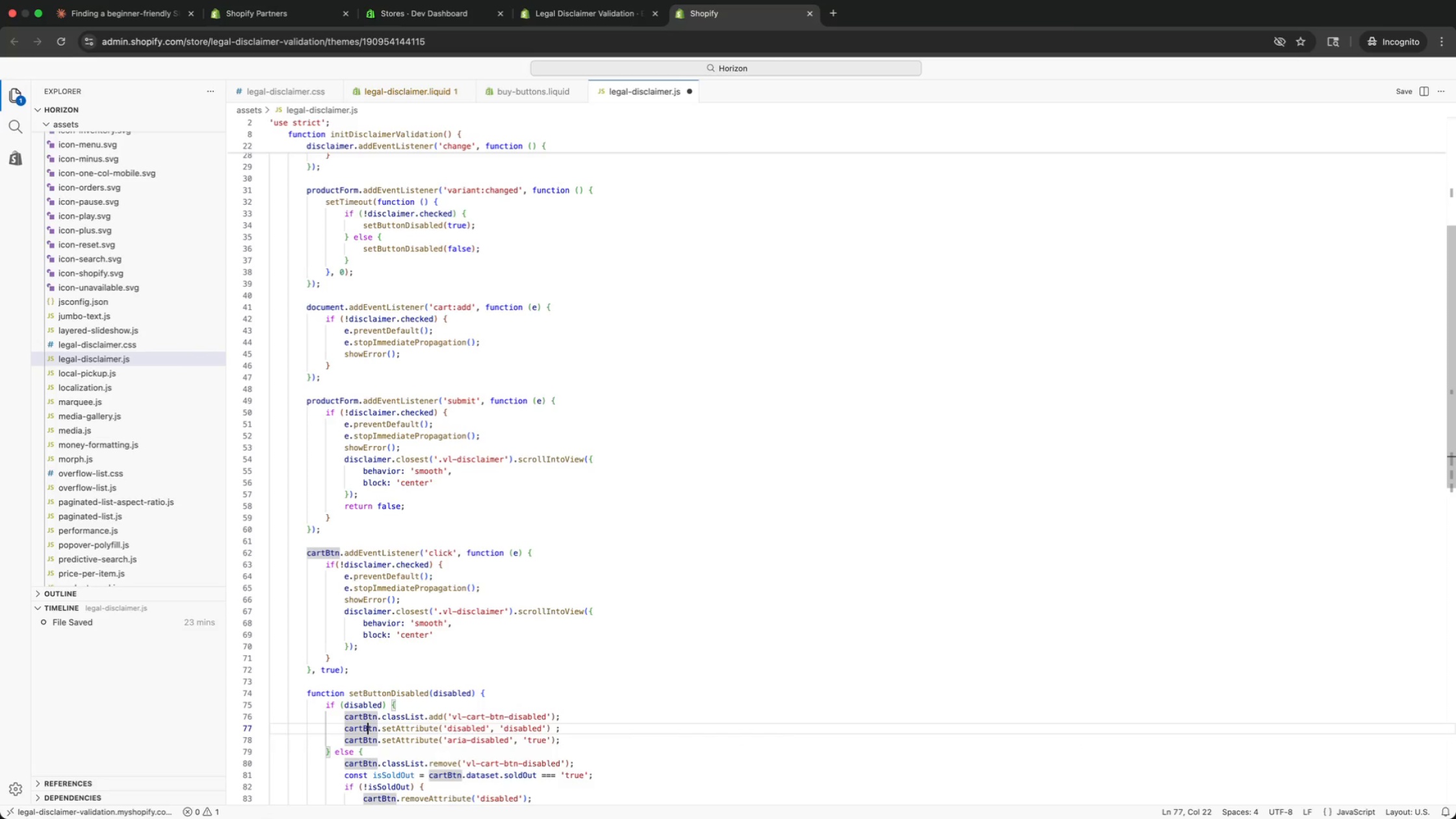 
key(ArrowUp)
 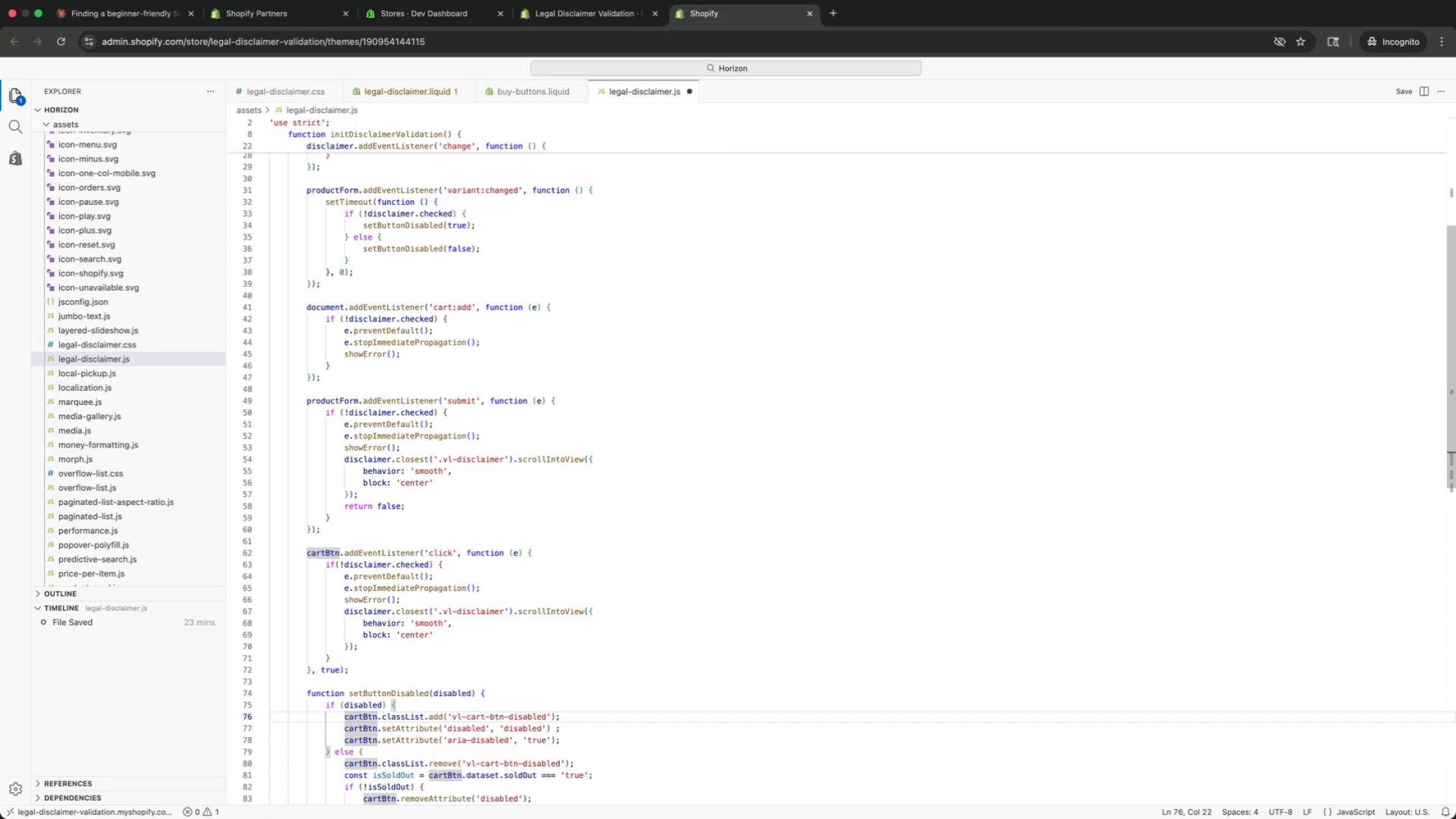 
key(ArrowDown)
 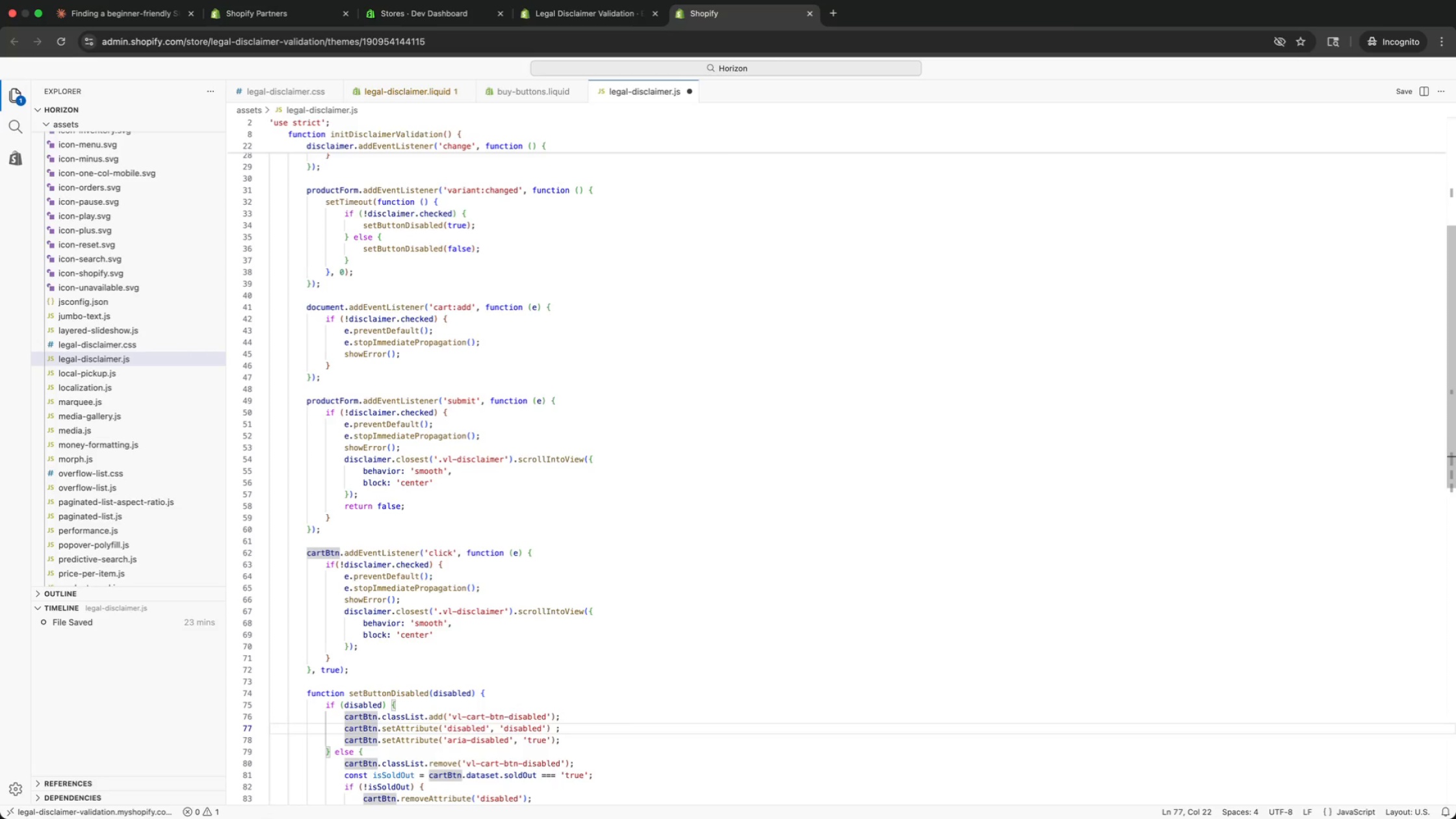 
key(ArrowDown)
 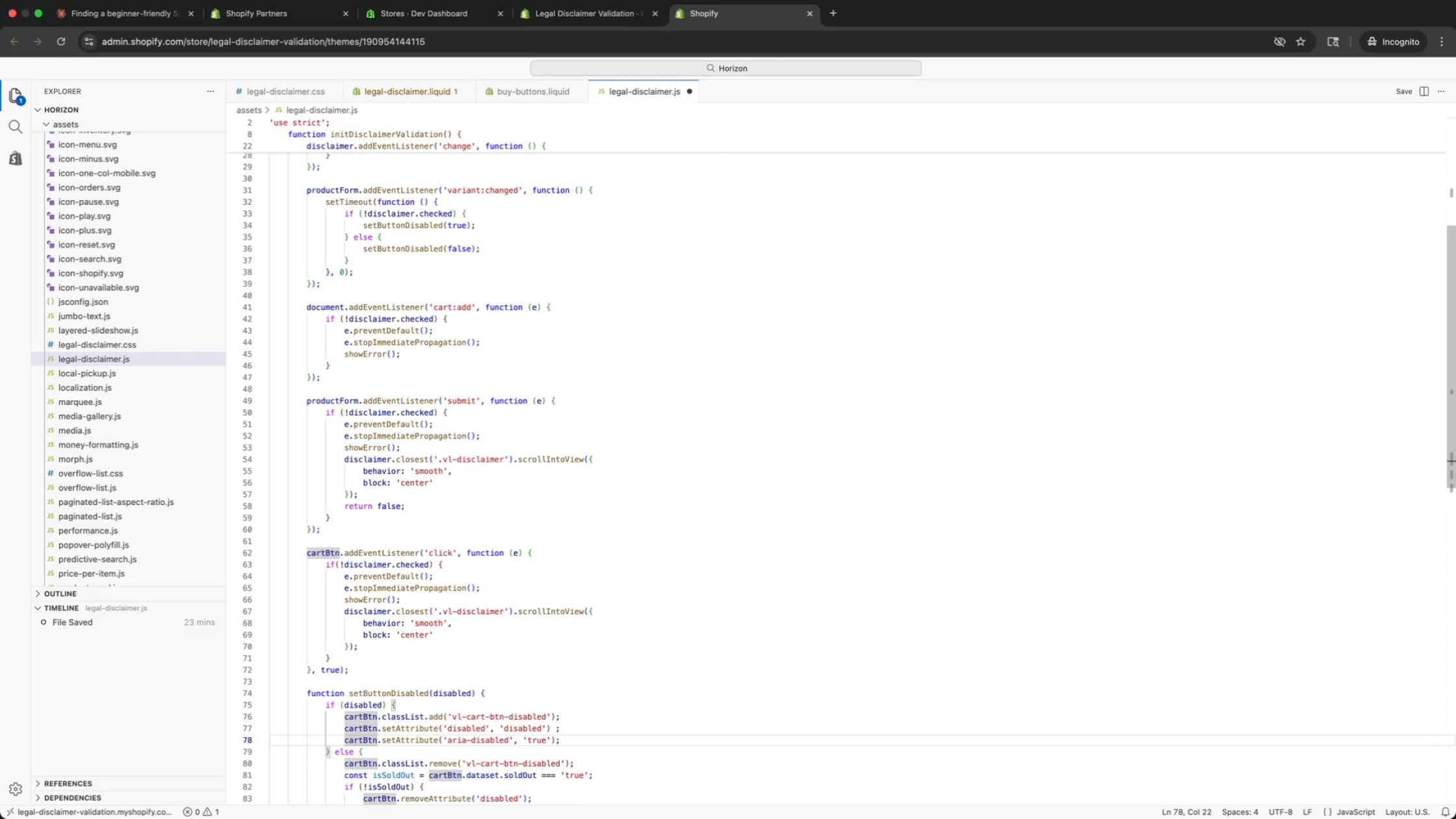 
key(ArrowDown)
 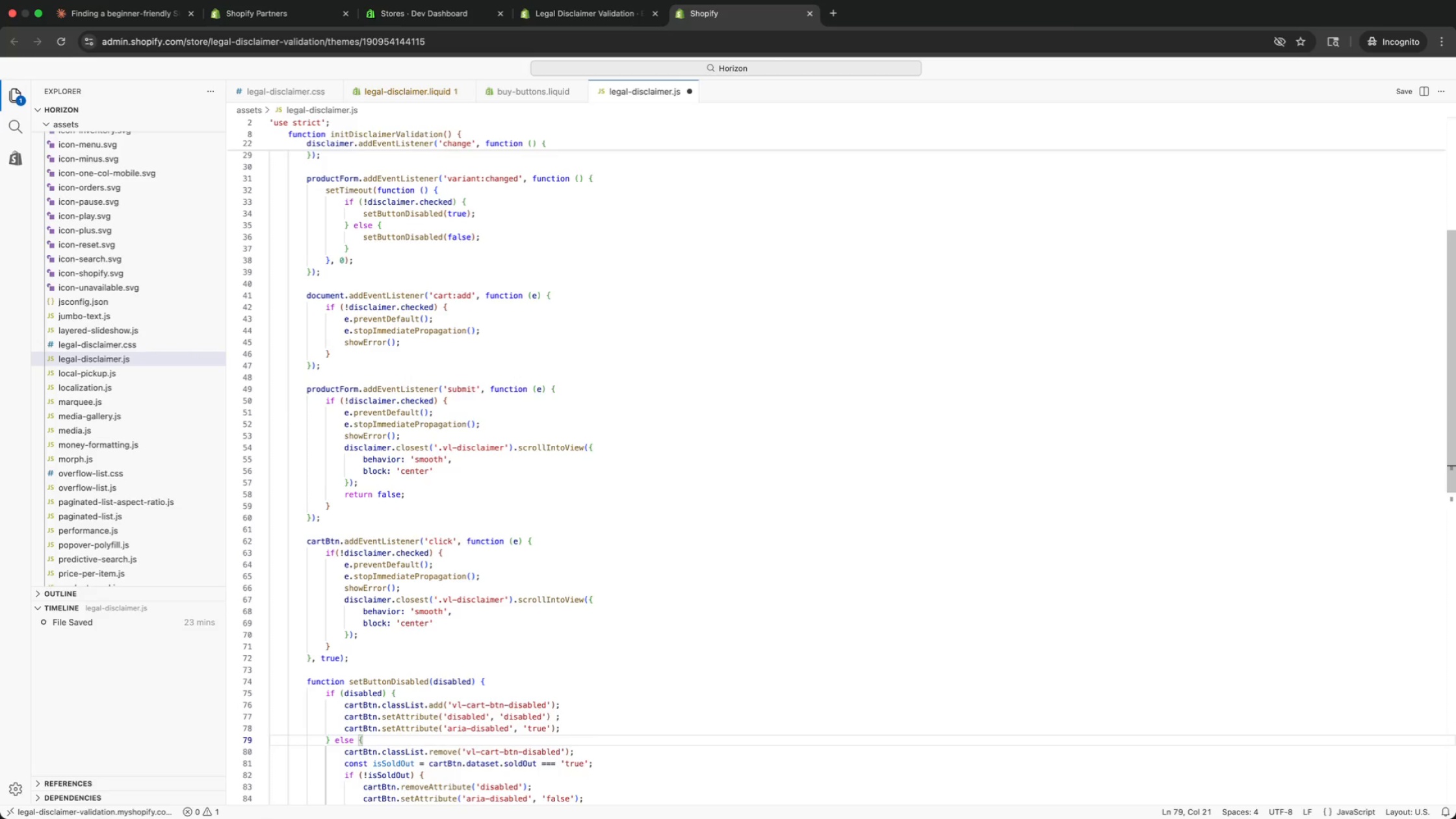 
key(ArrowDown)
 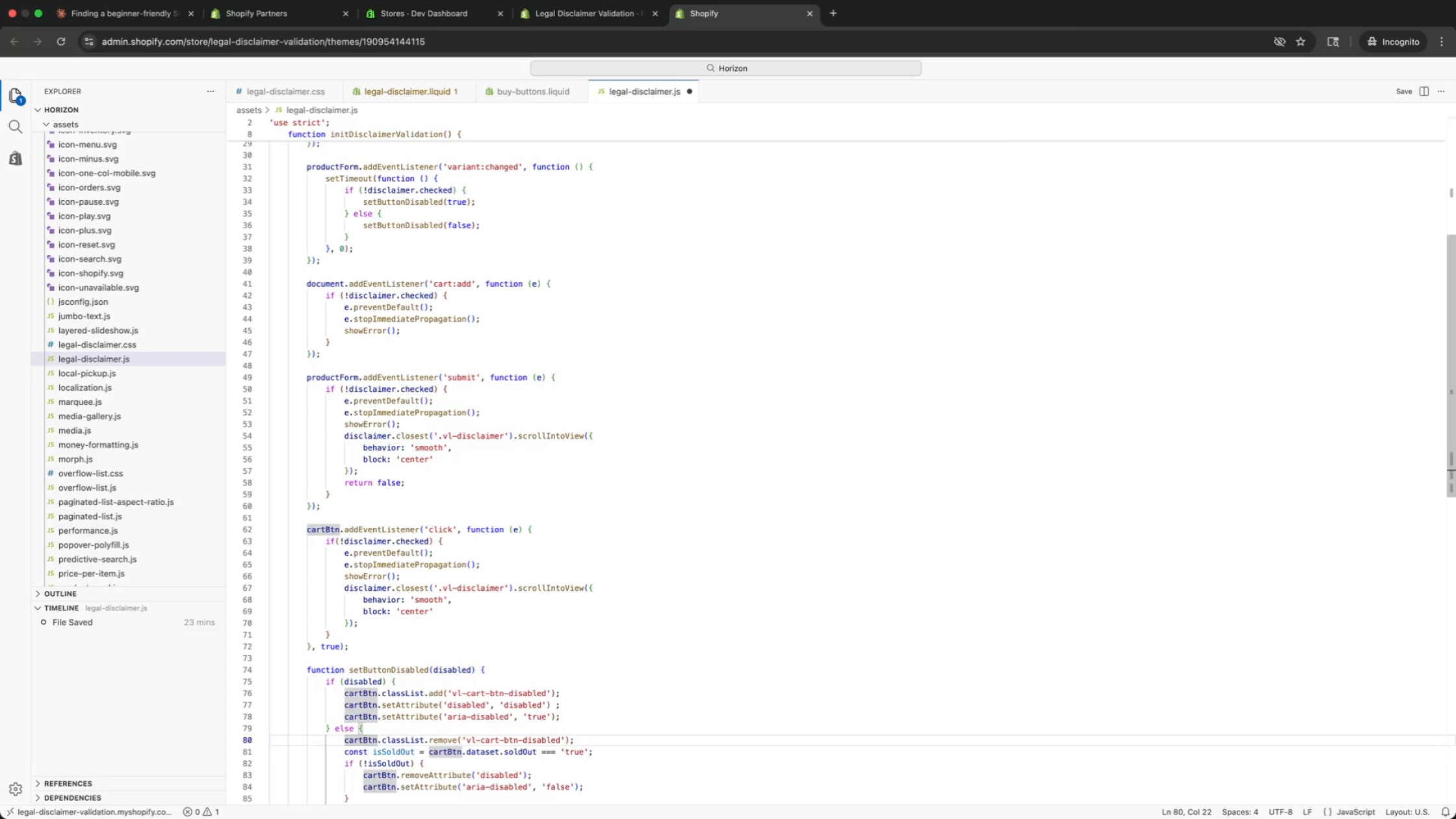 
key(ArrowDown)
 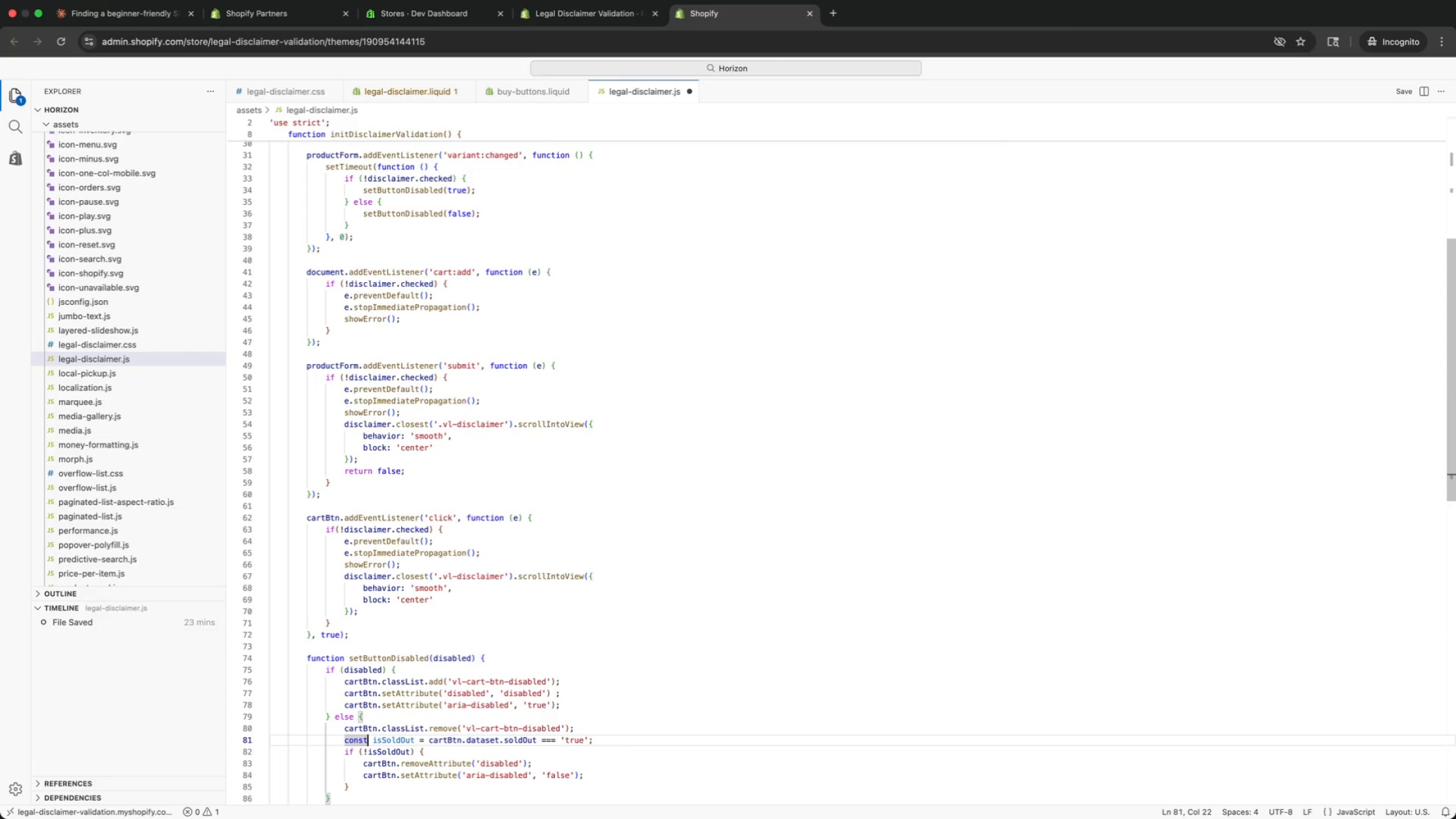 
key(ArrowUp)
 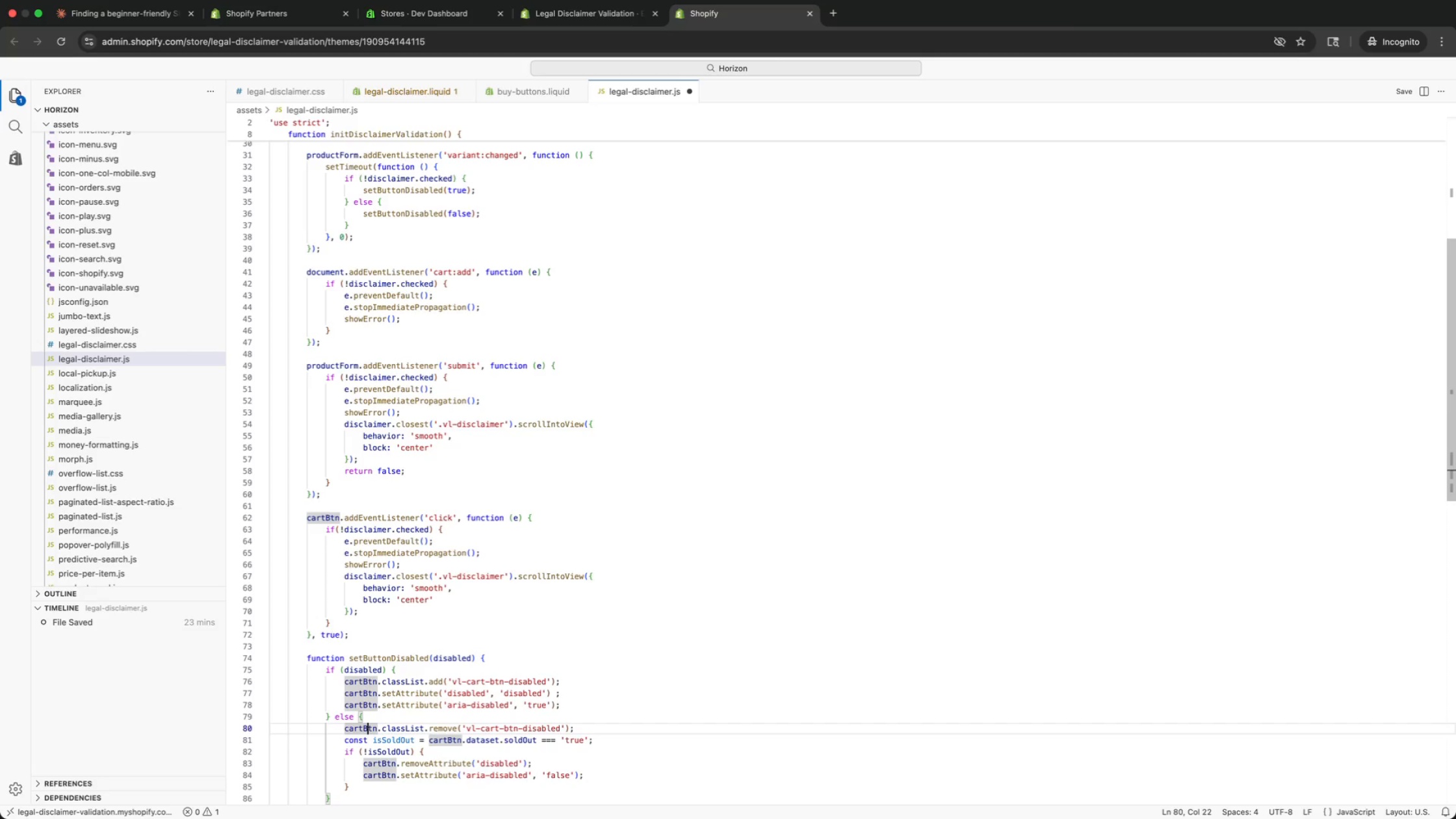 
key(ArrowUp)
 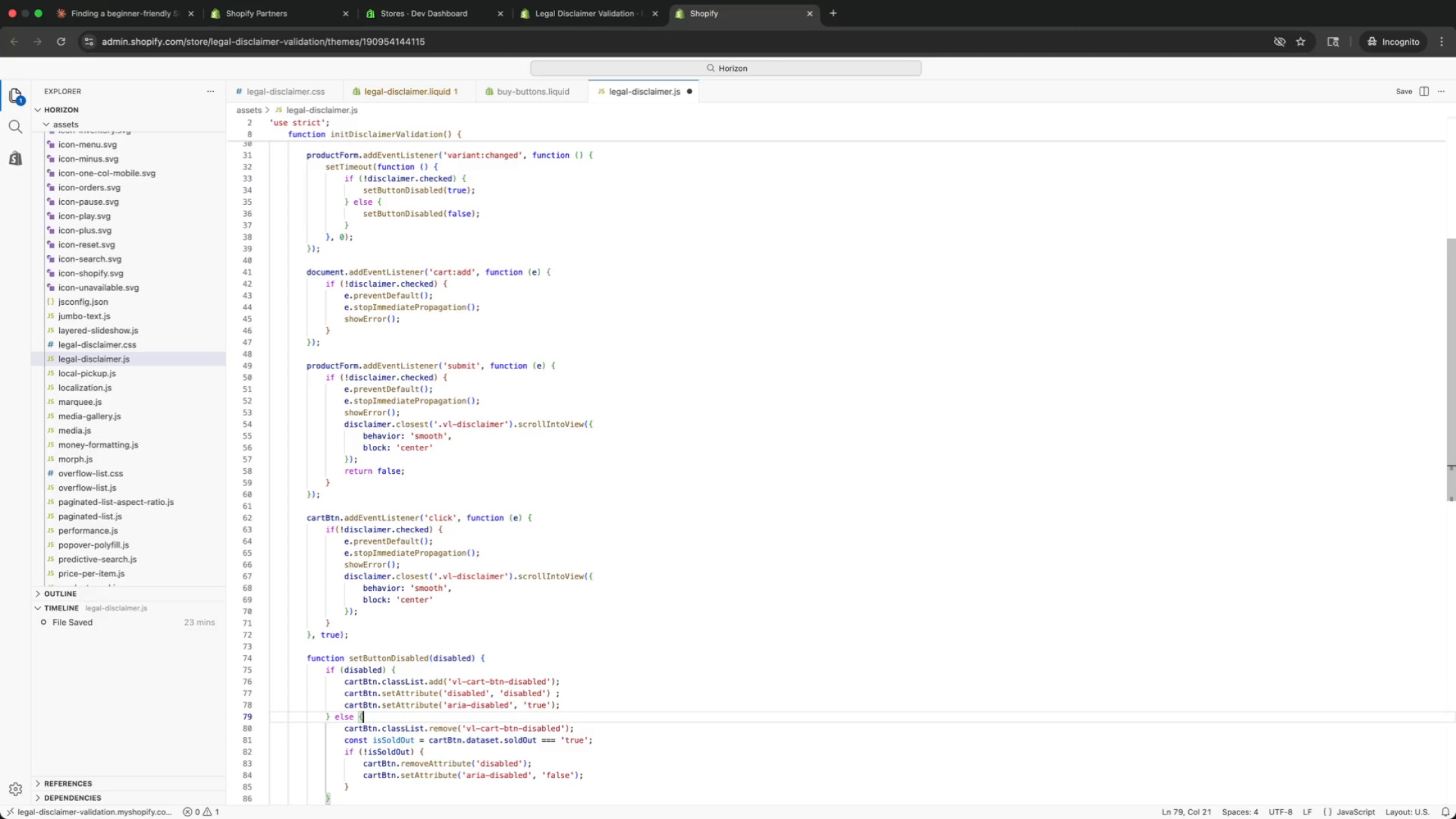 
key(ArrowUp)
 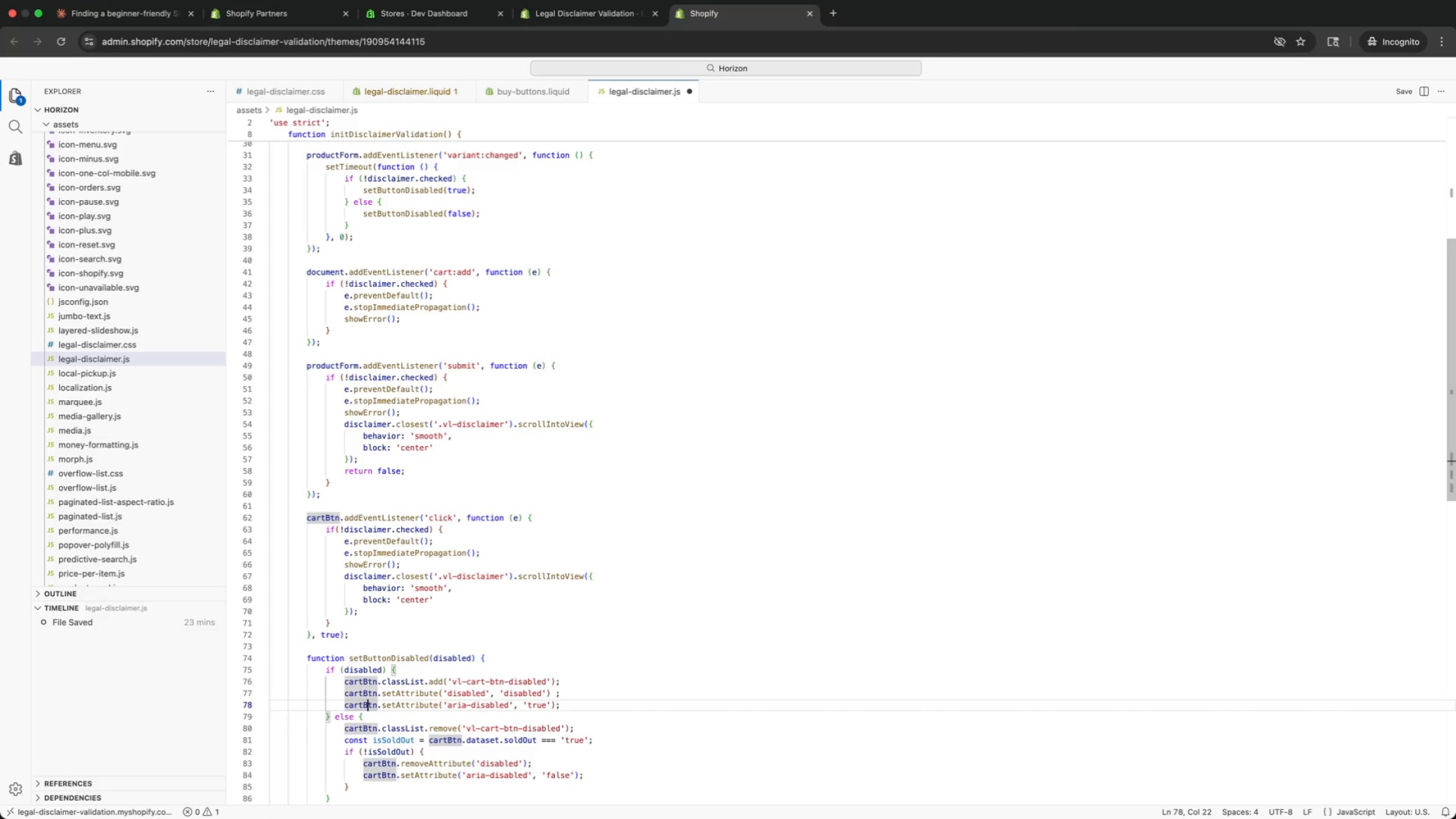 
key(ArrowDown)
 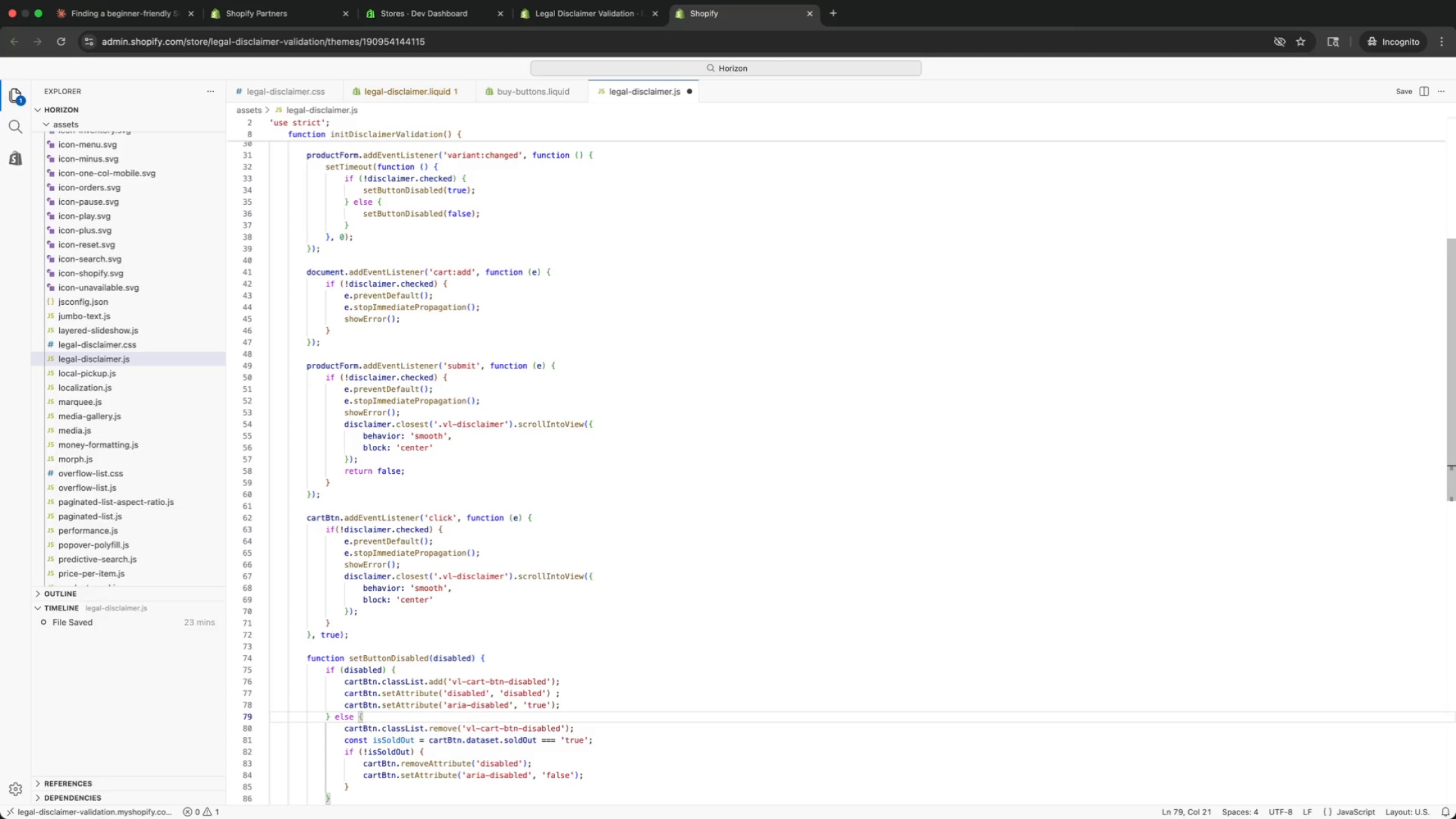 
key(ArrowDown)
 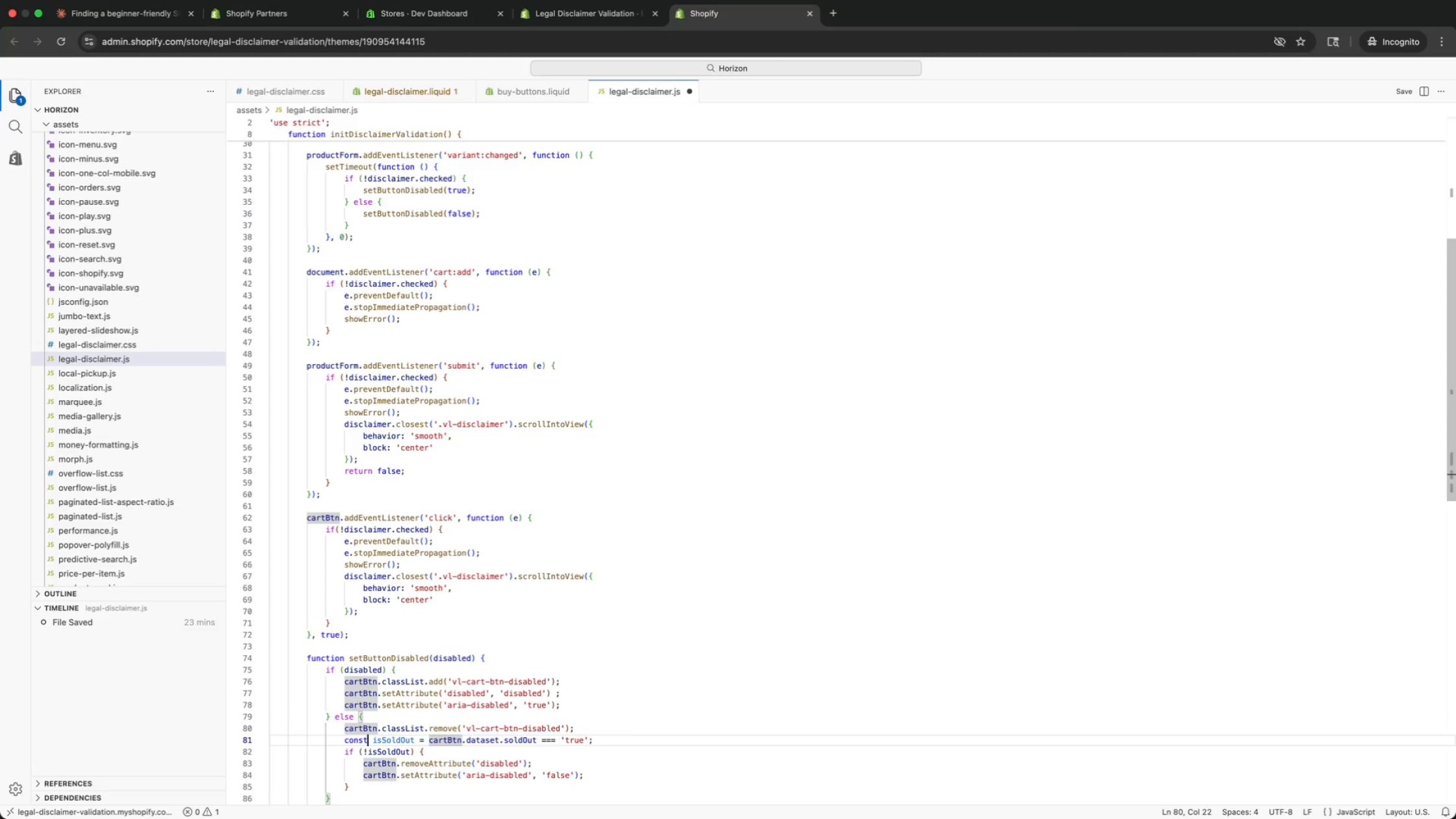 
key(ArrowDown)
 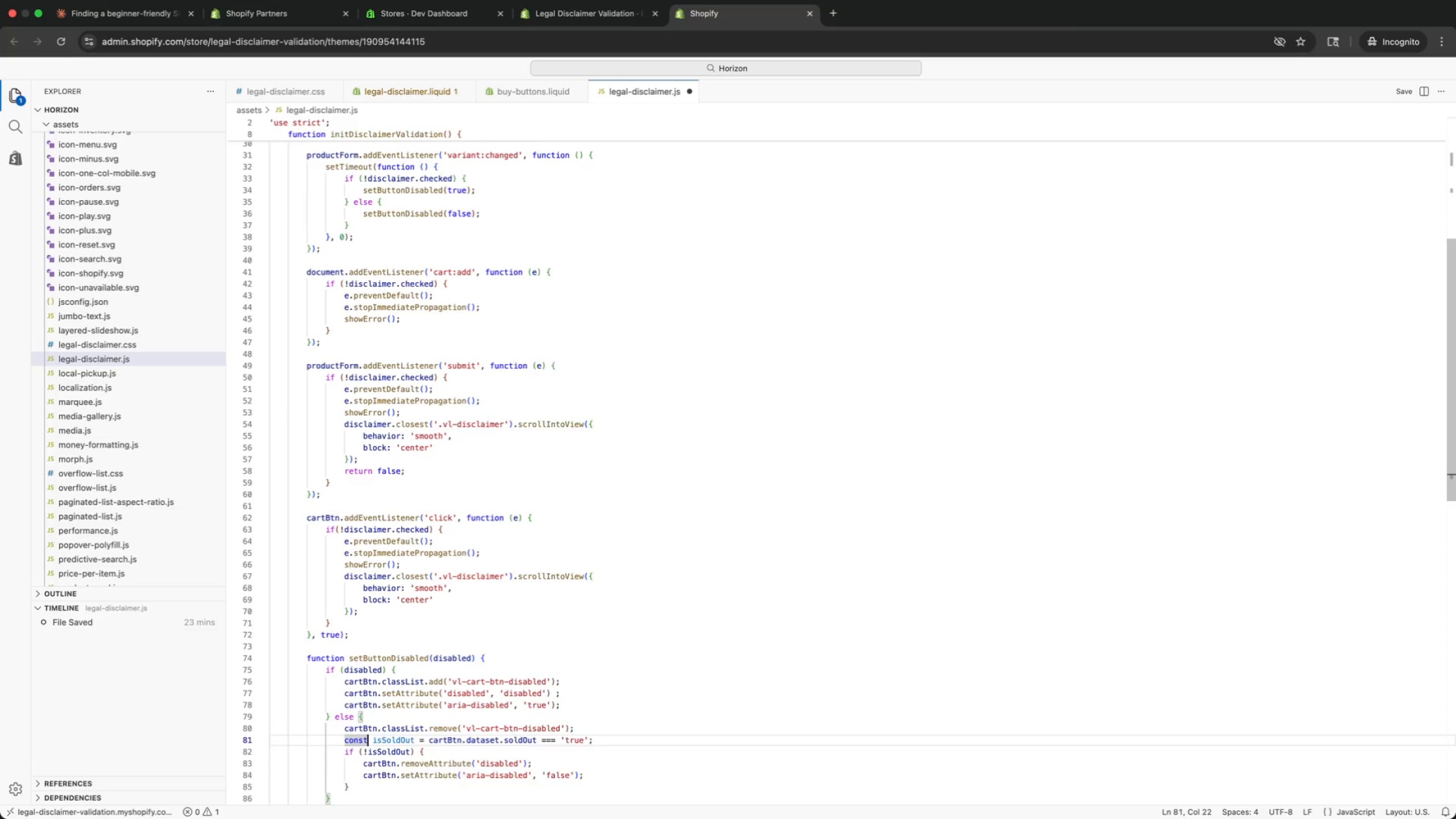 
key(ArrowDown)
 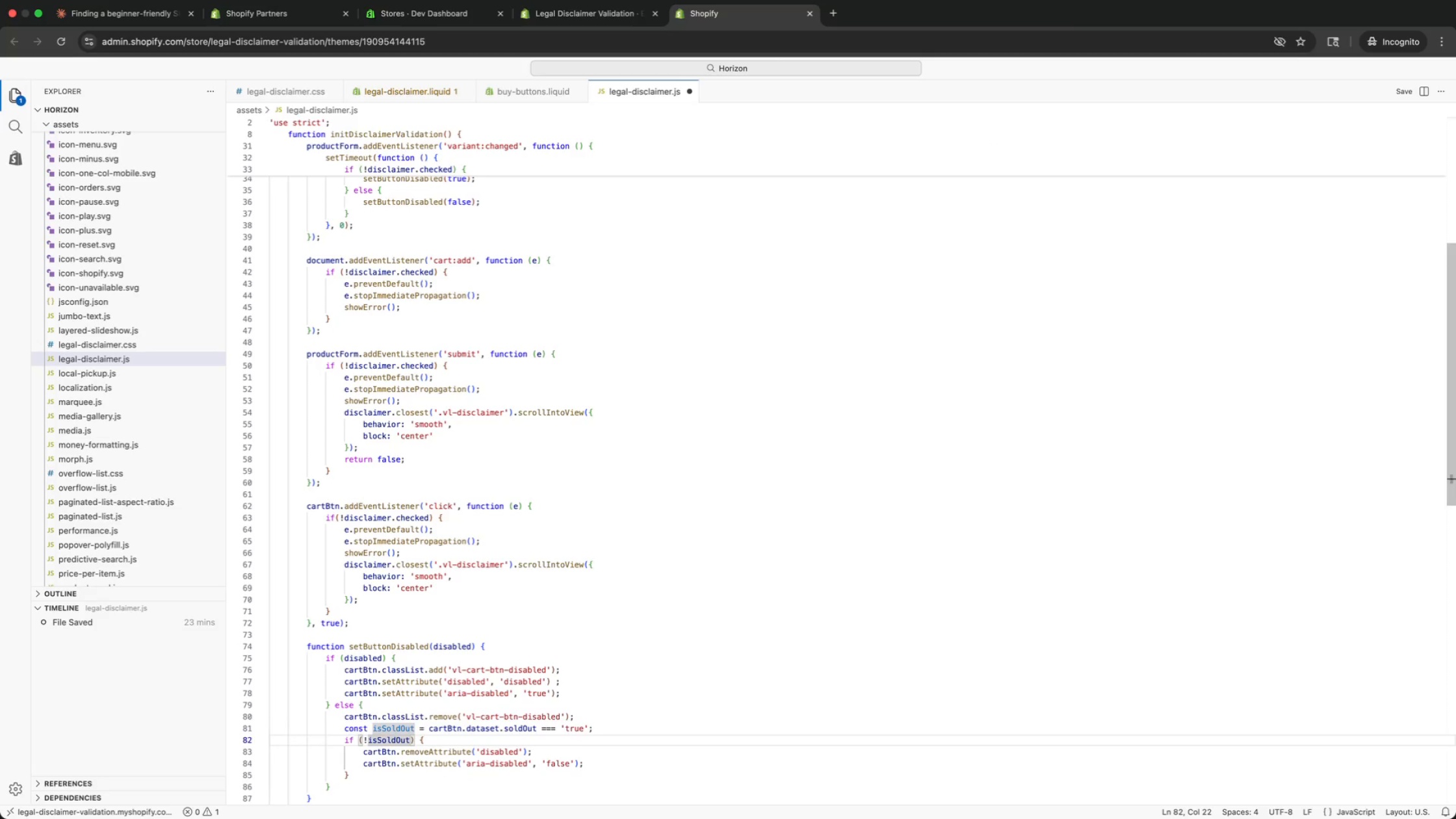 
key(ArrowUp)
 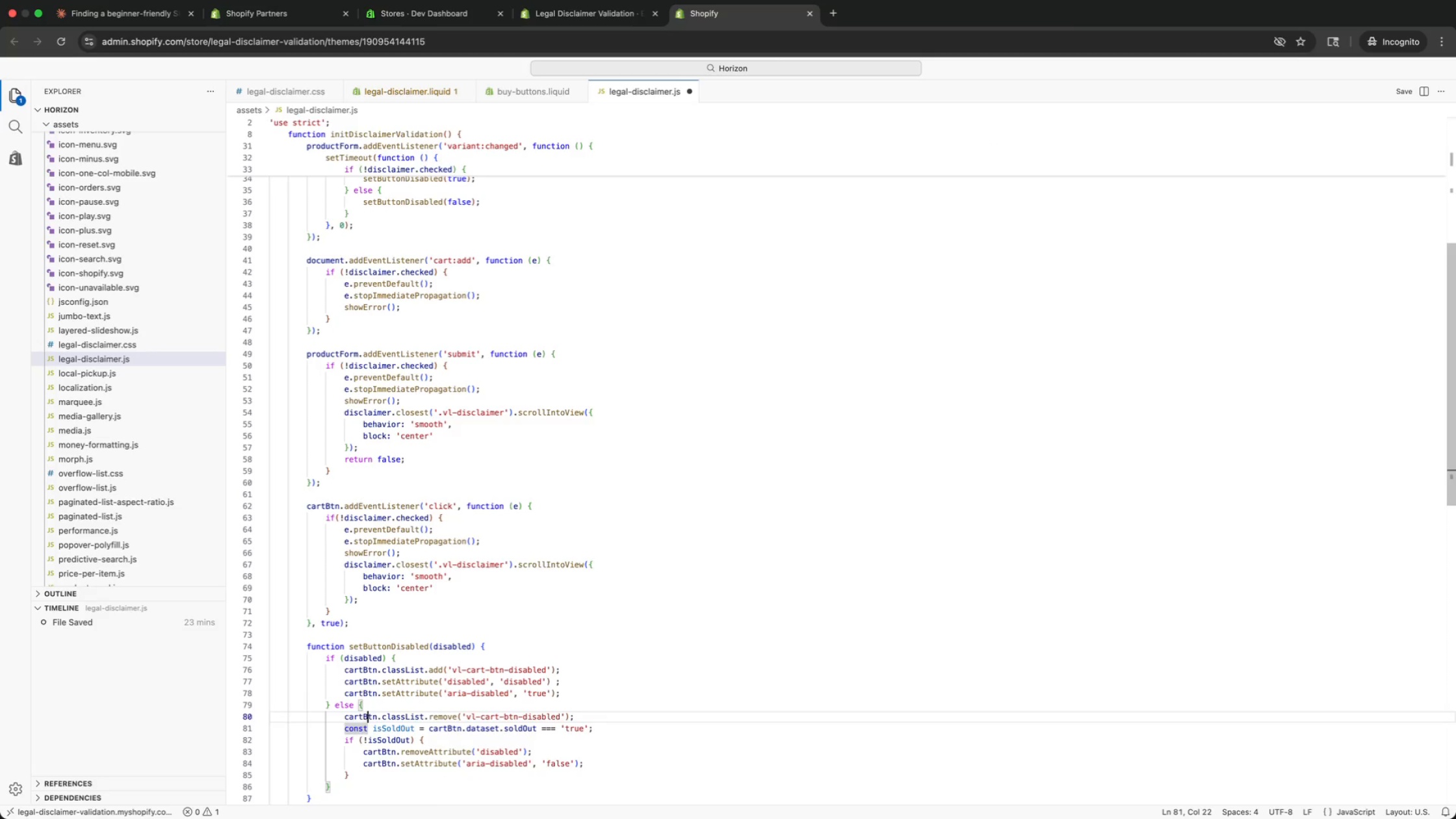 
key(ArrowUp)
 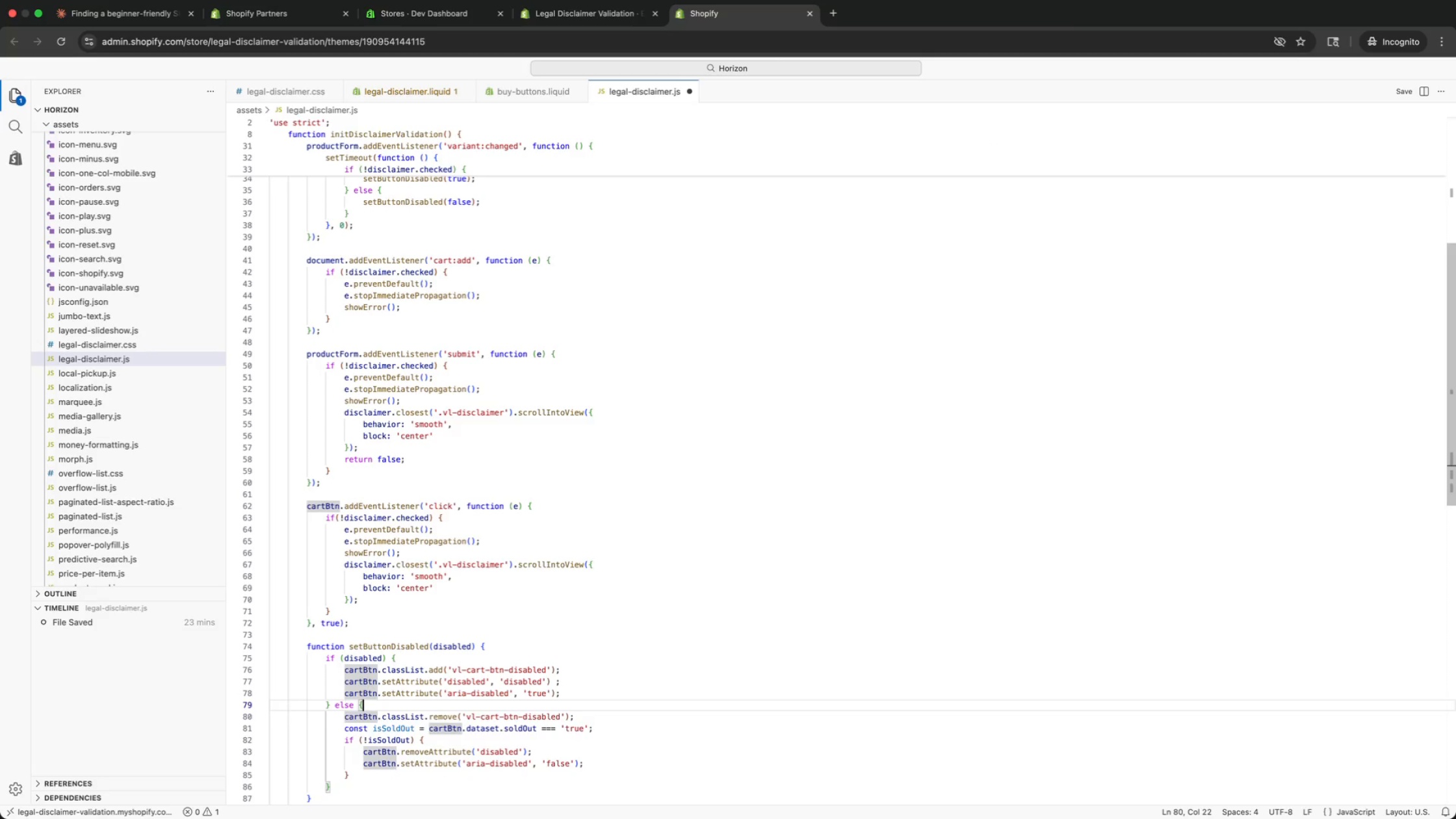 
key(ArrowUp)
 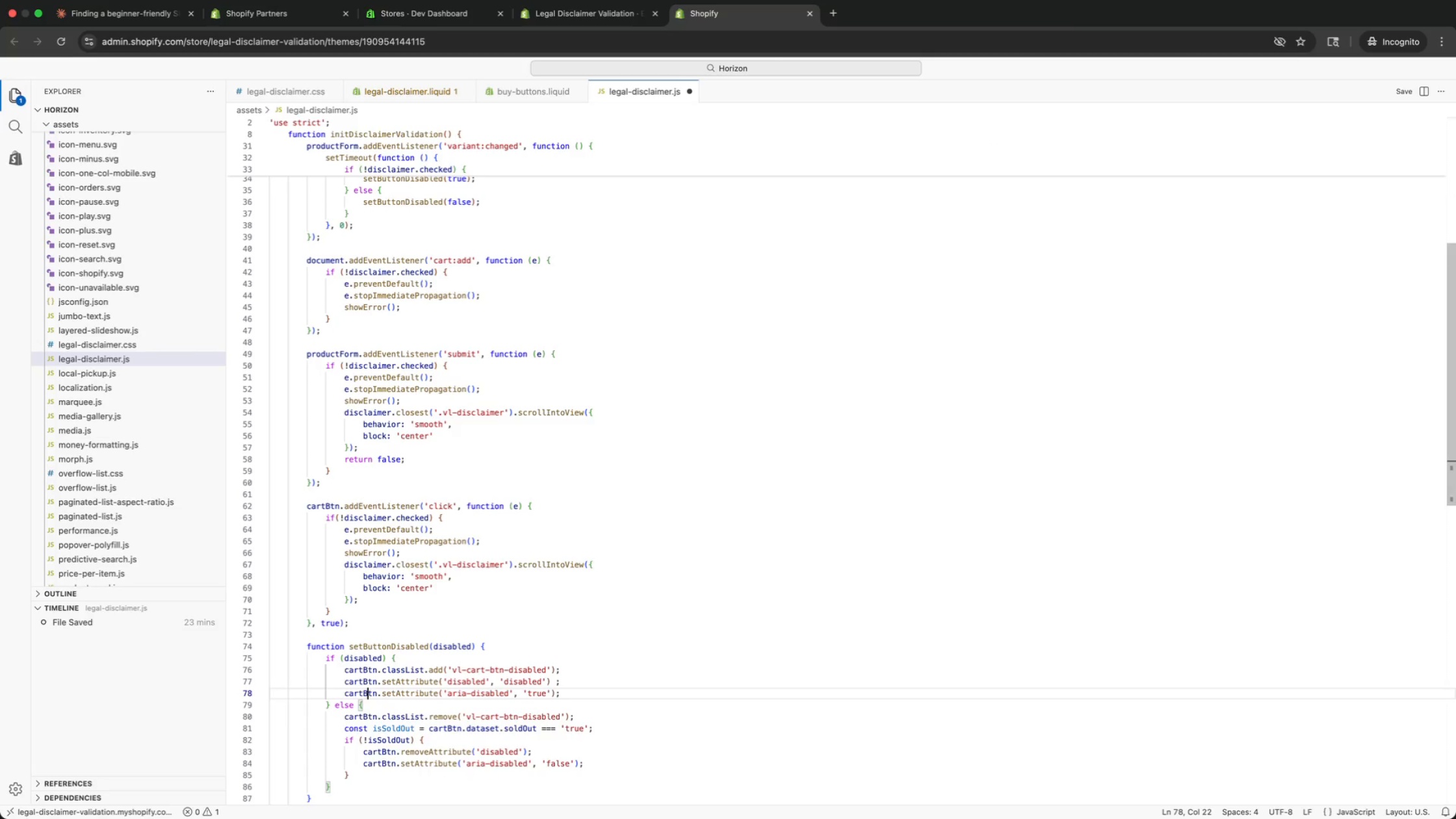 
key(ArrowUp)
 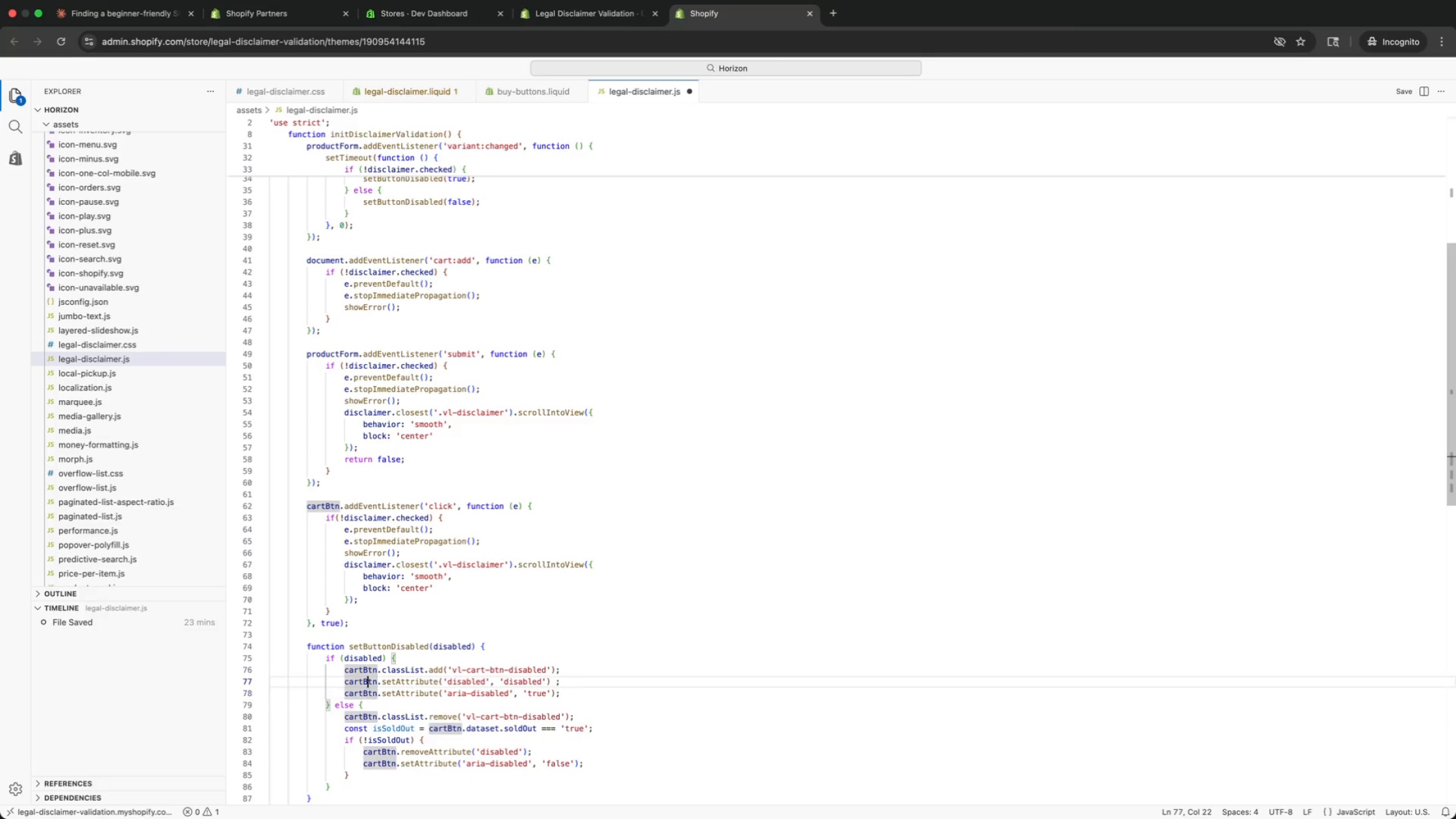 
key(ArrowUp)
 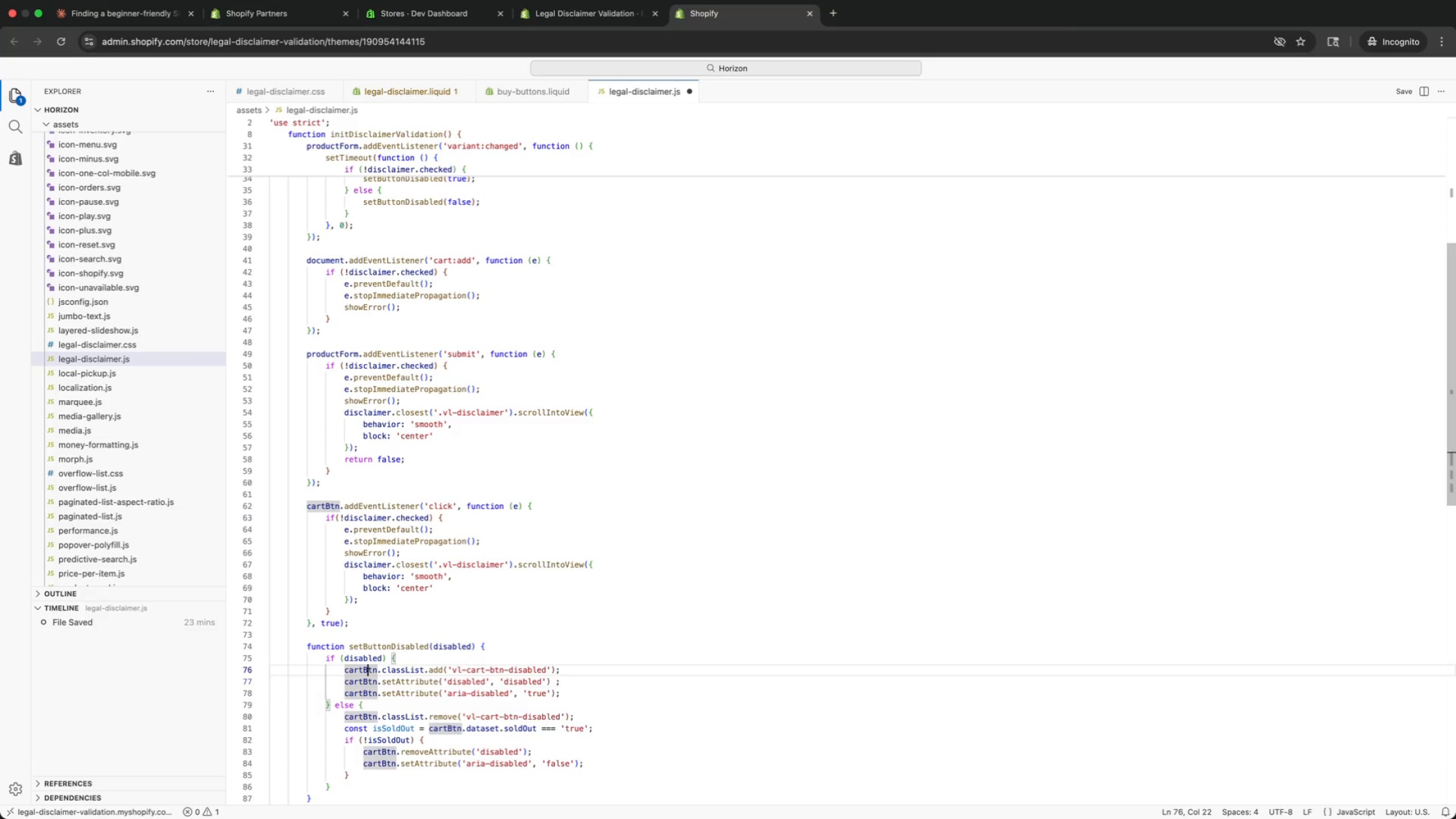 
key(ArrowUp)
 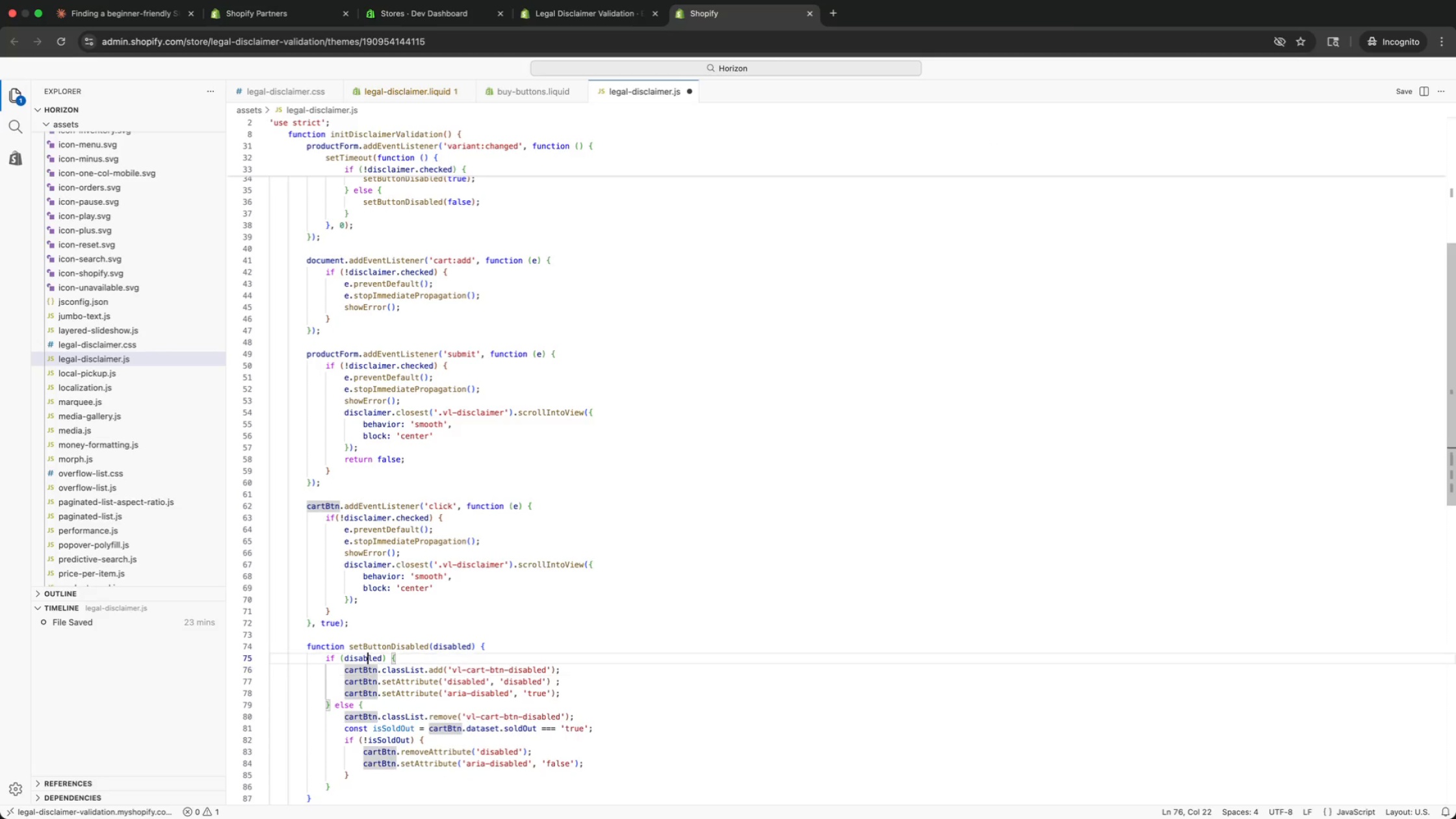 
key(ArrowUp)